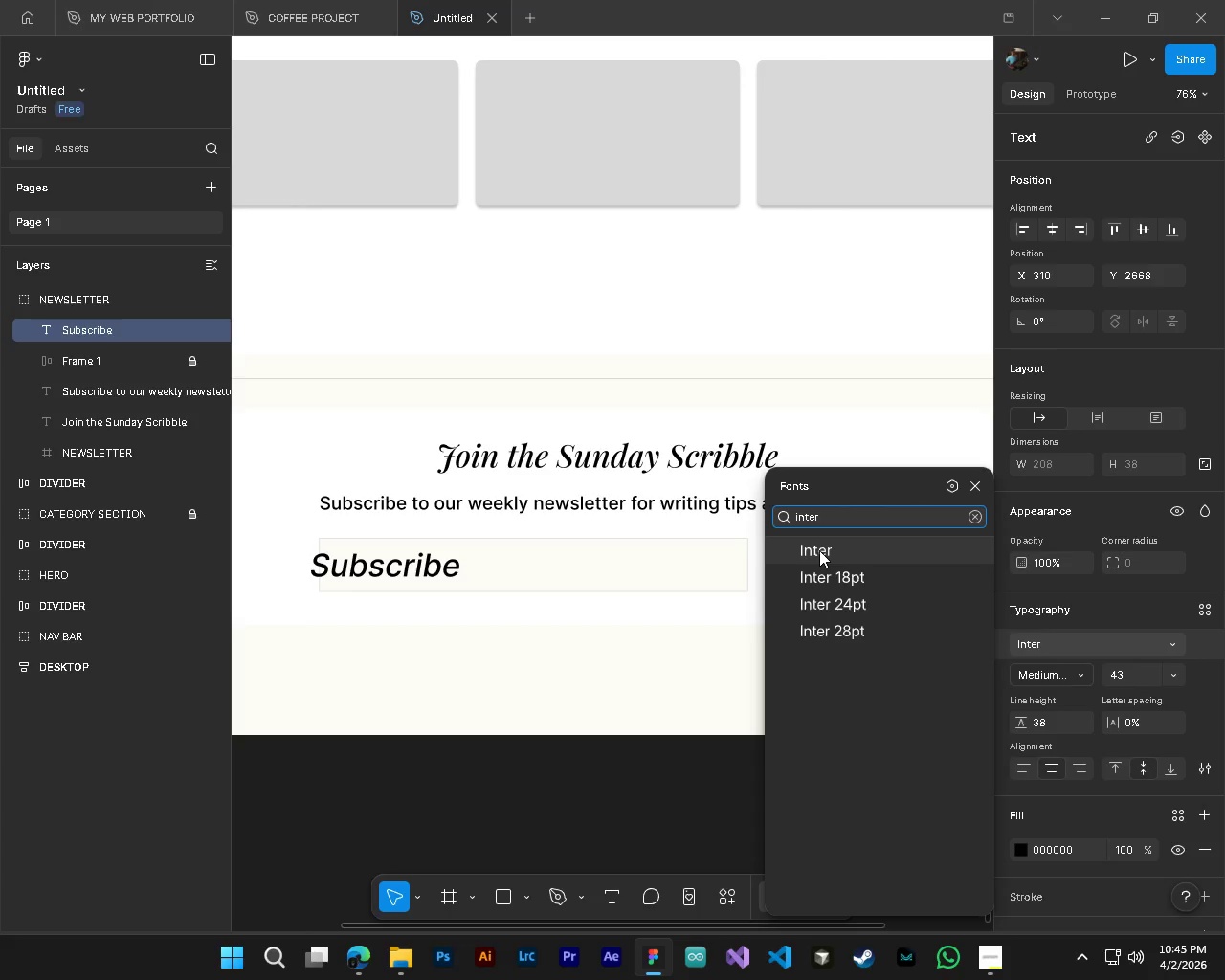 
left_click([819, 550])
 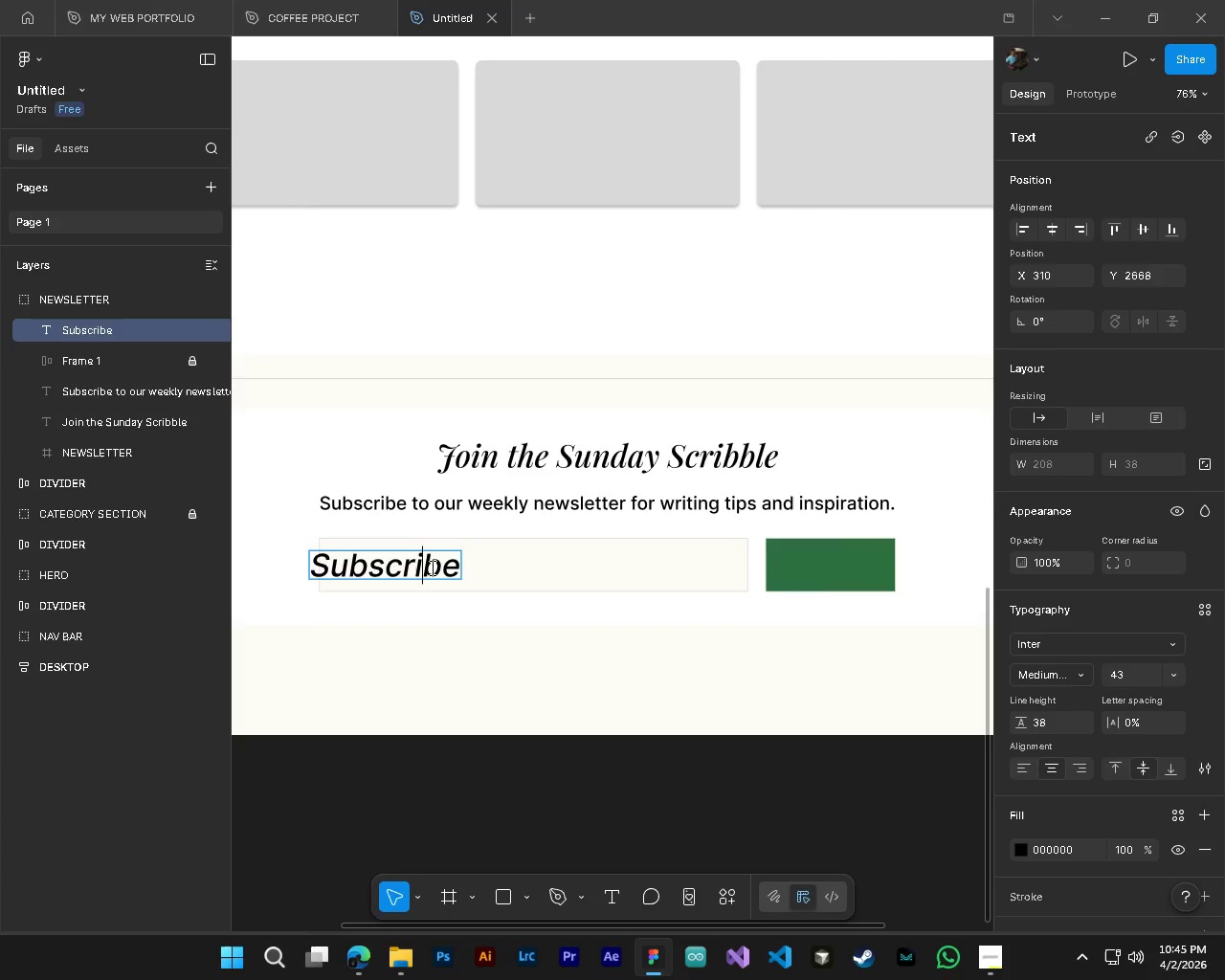 
double_click([431, 568])
 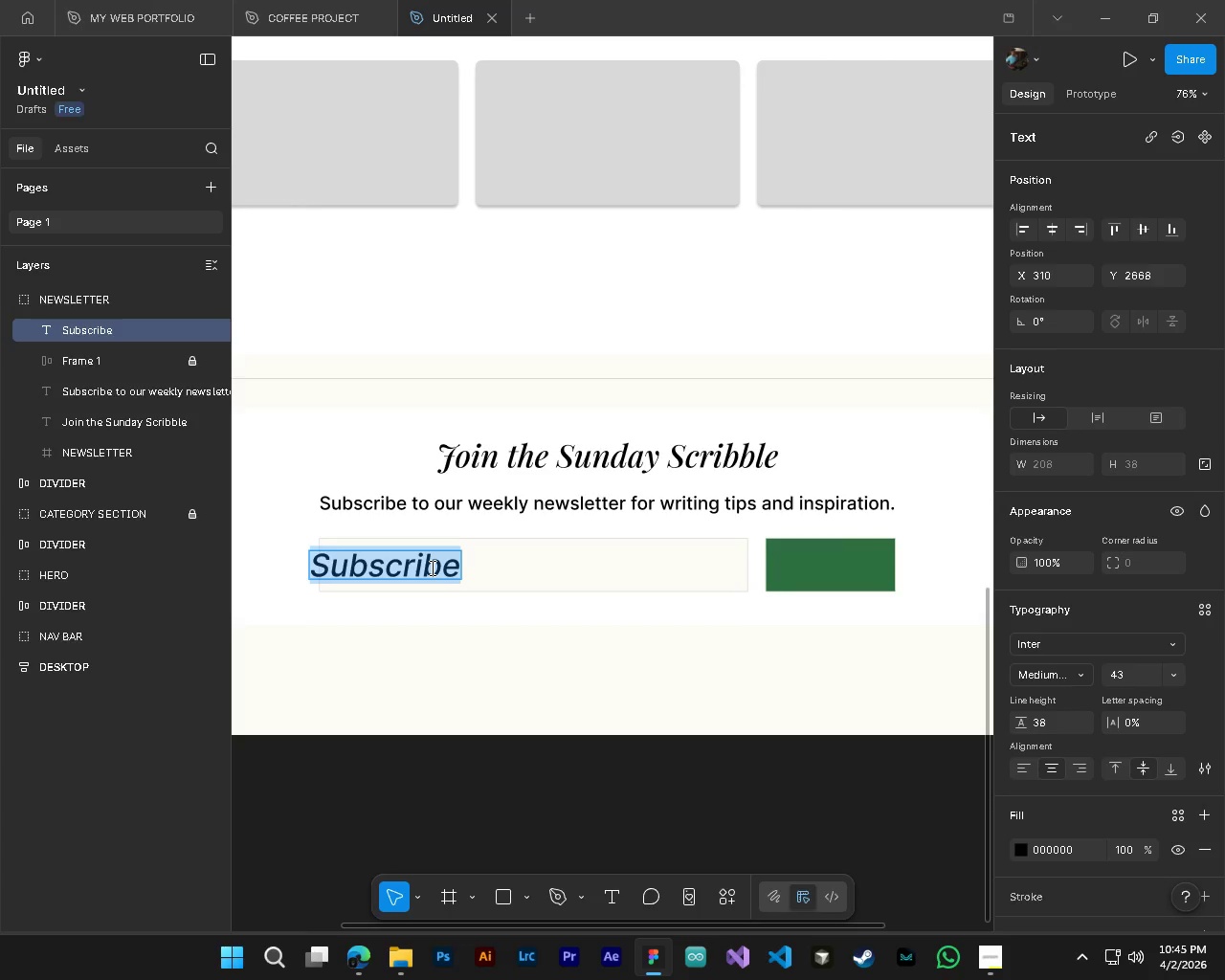 
key(Control+I)
 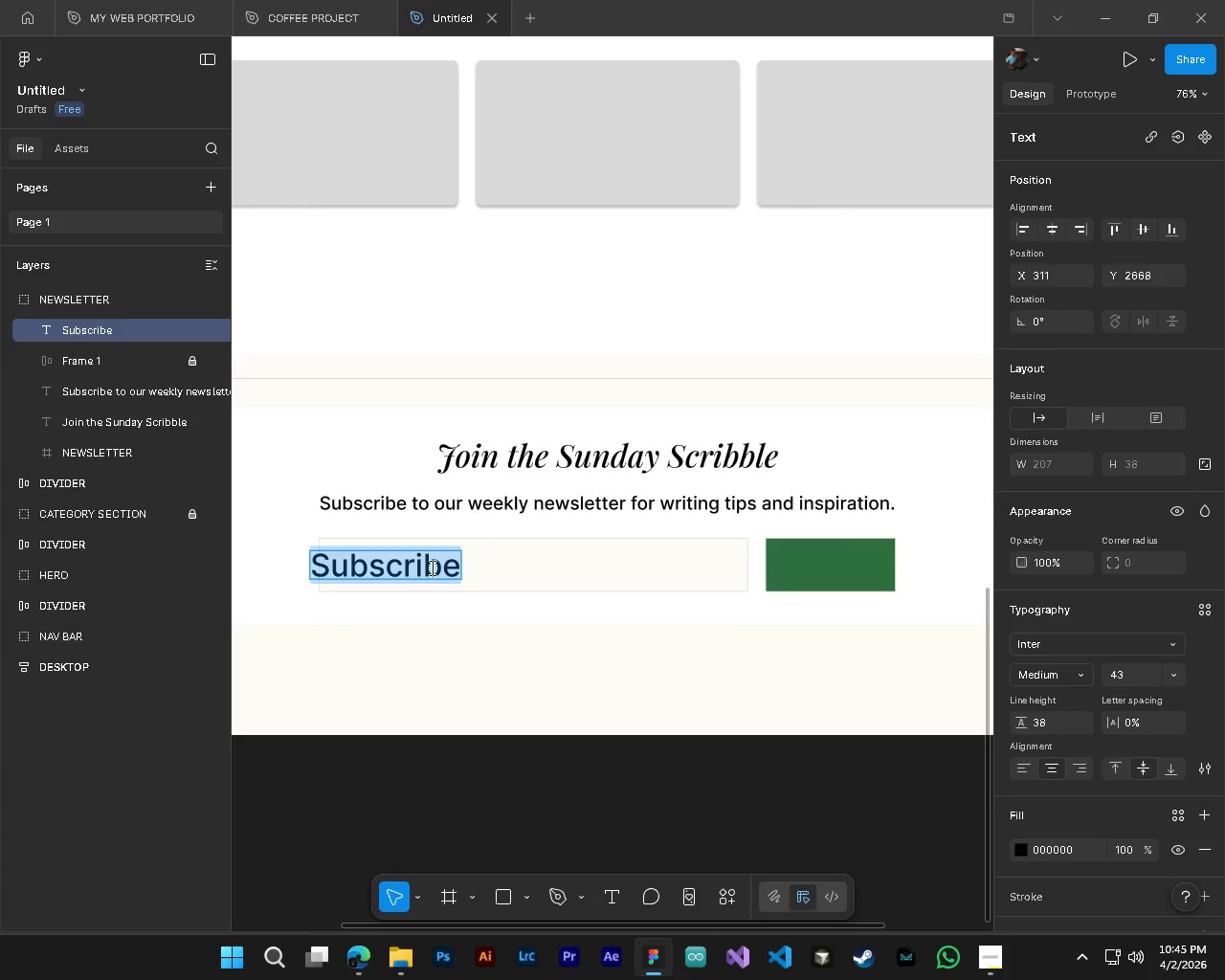 
double_click([431, 568])
 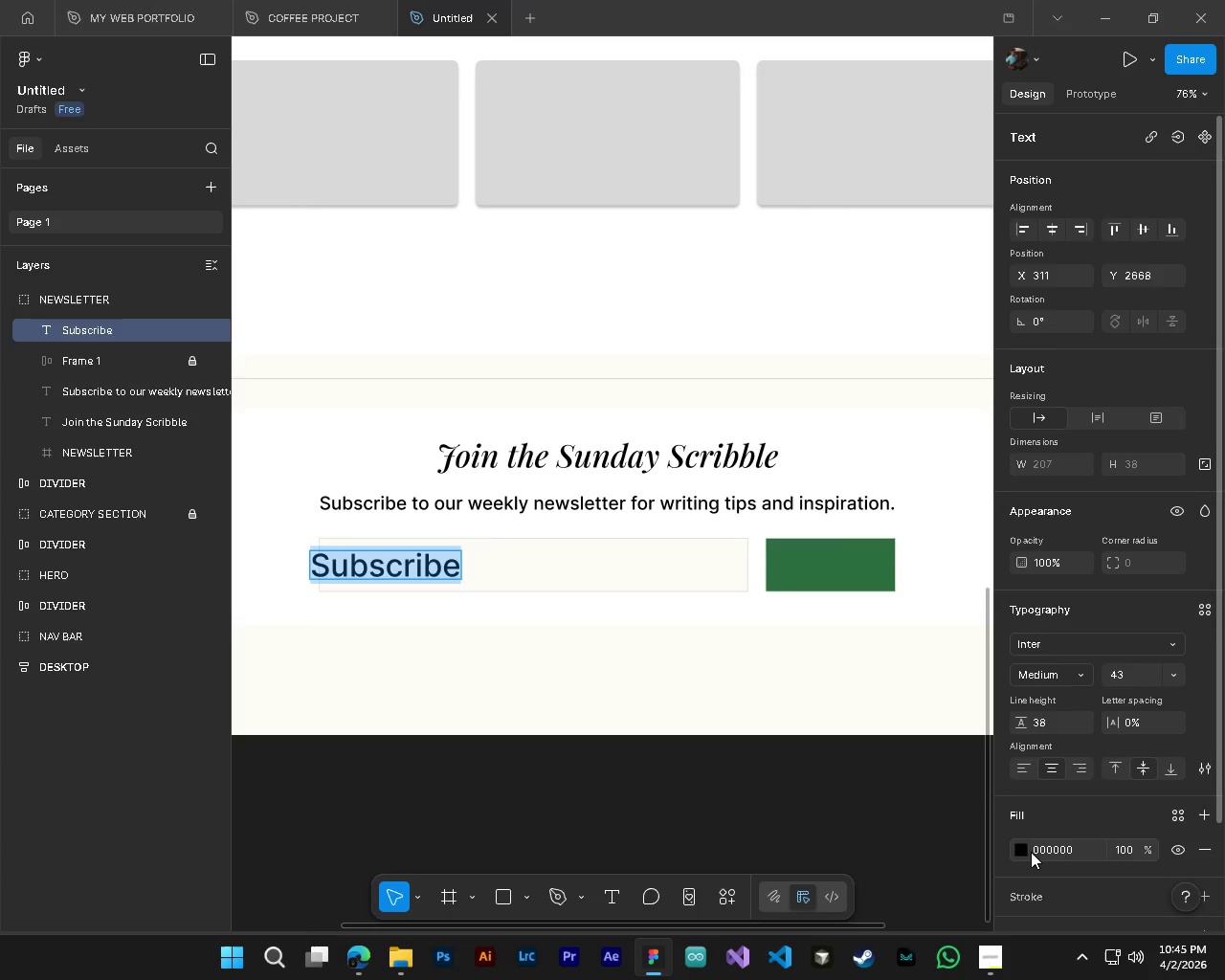 
left_click([1026, 850])
 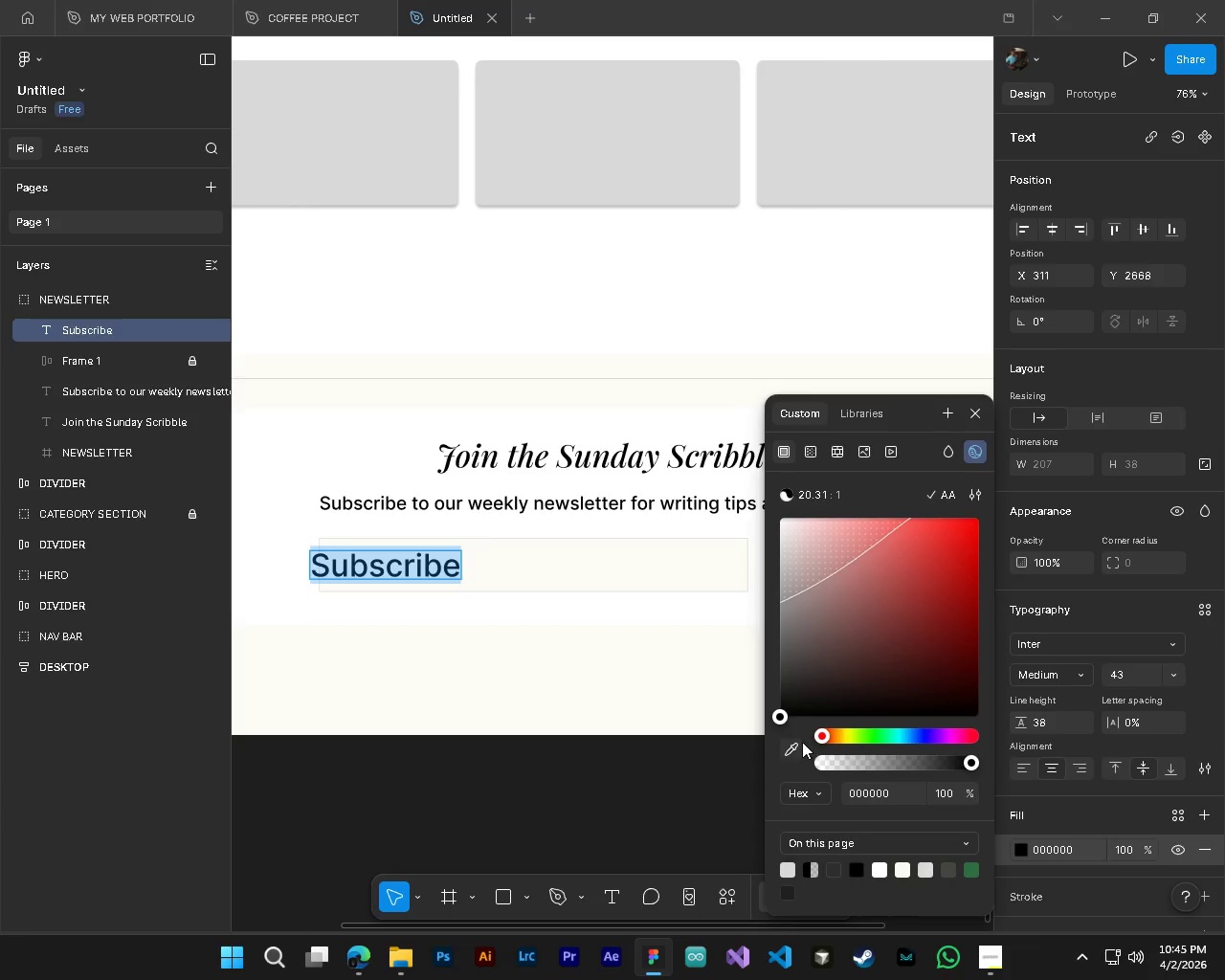 
left_click([795, 750])
 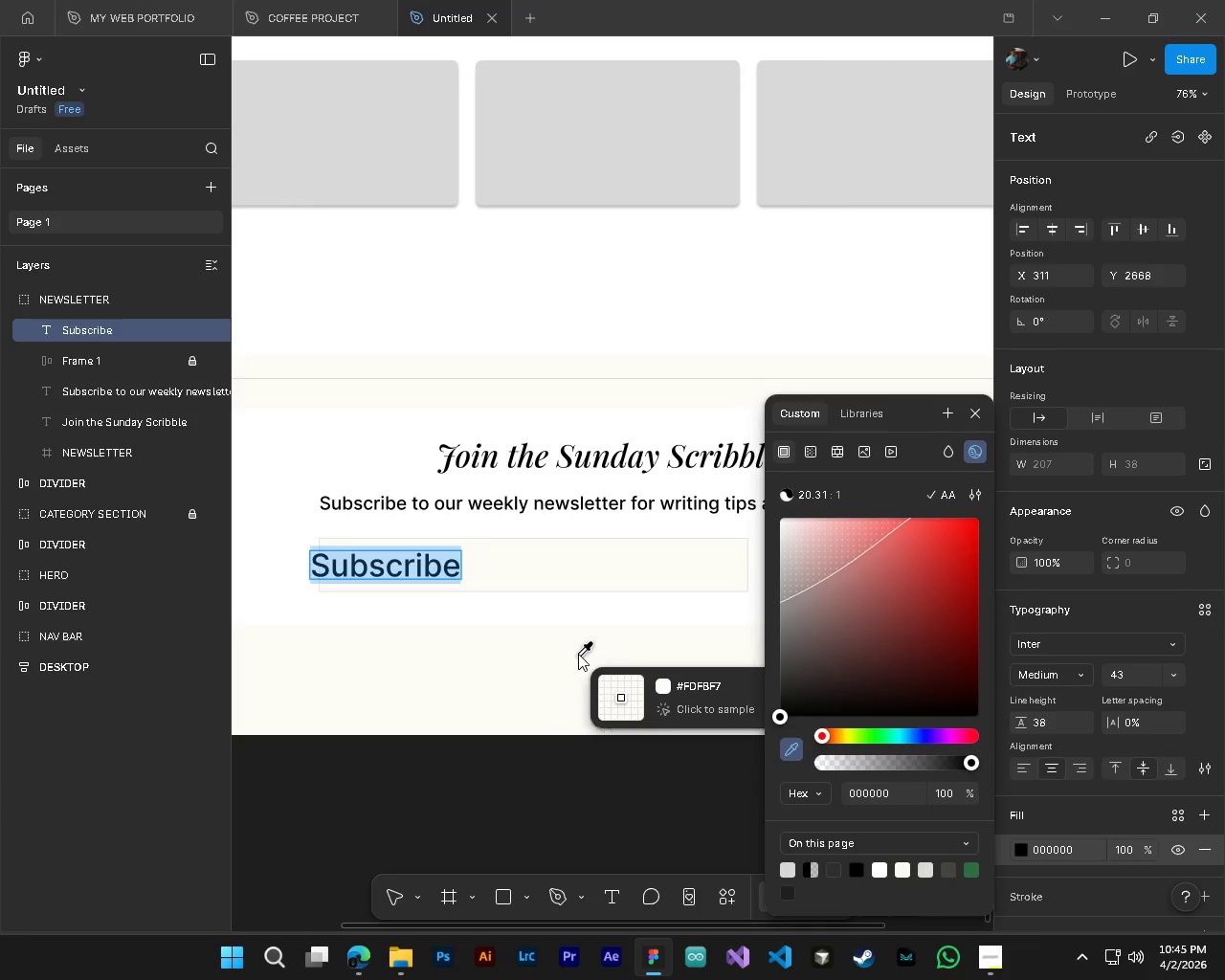 
left_click([578, 652])
 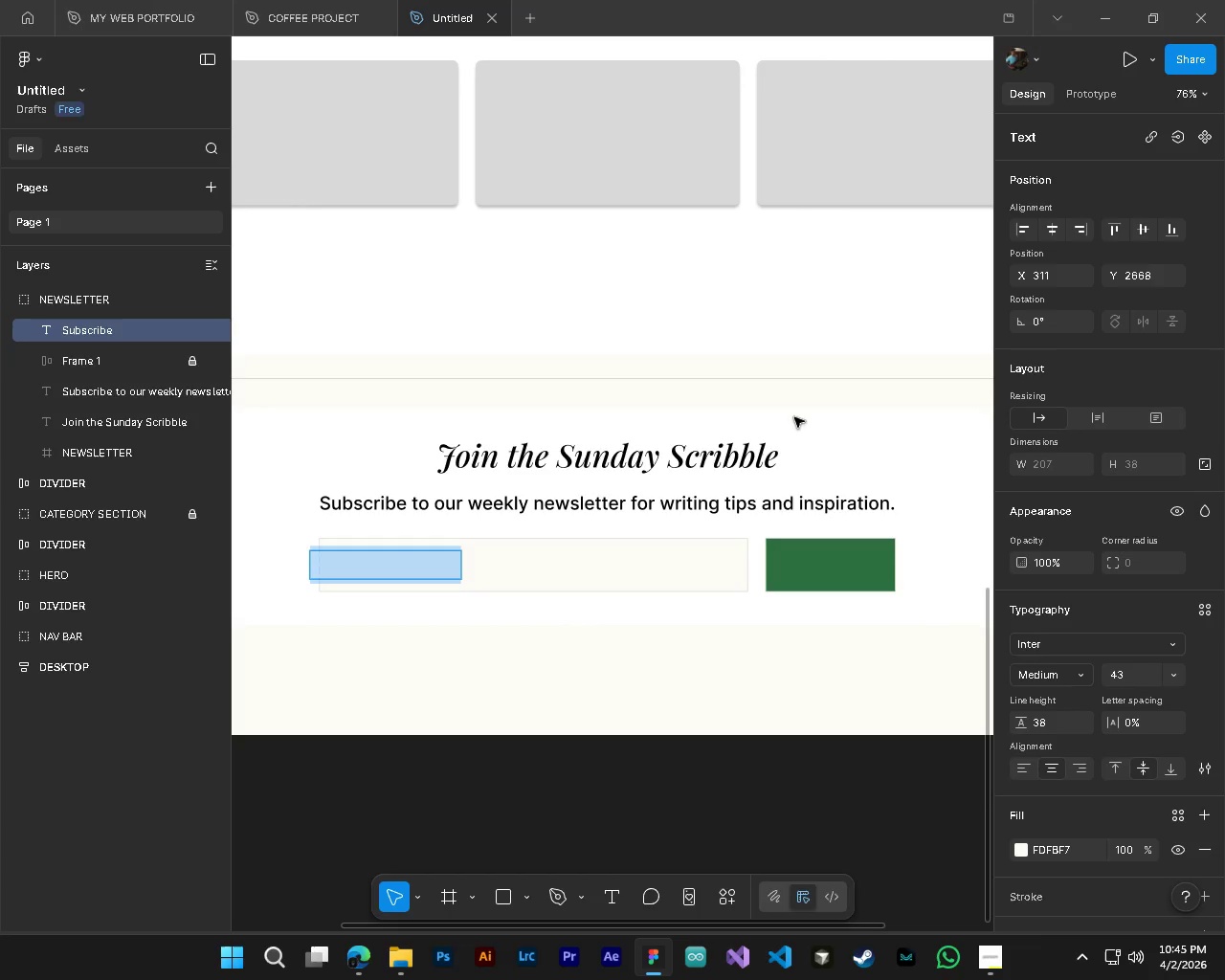 
left_click([427, 417])
 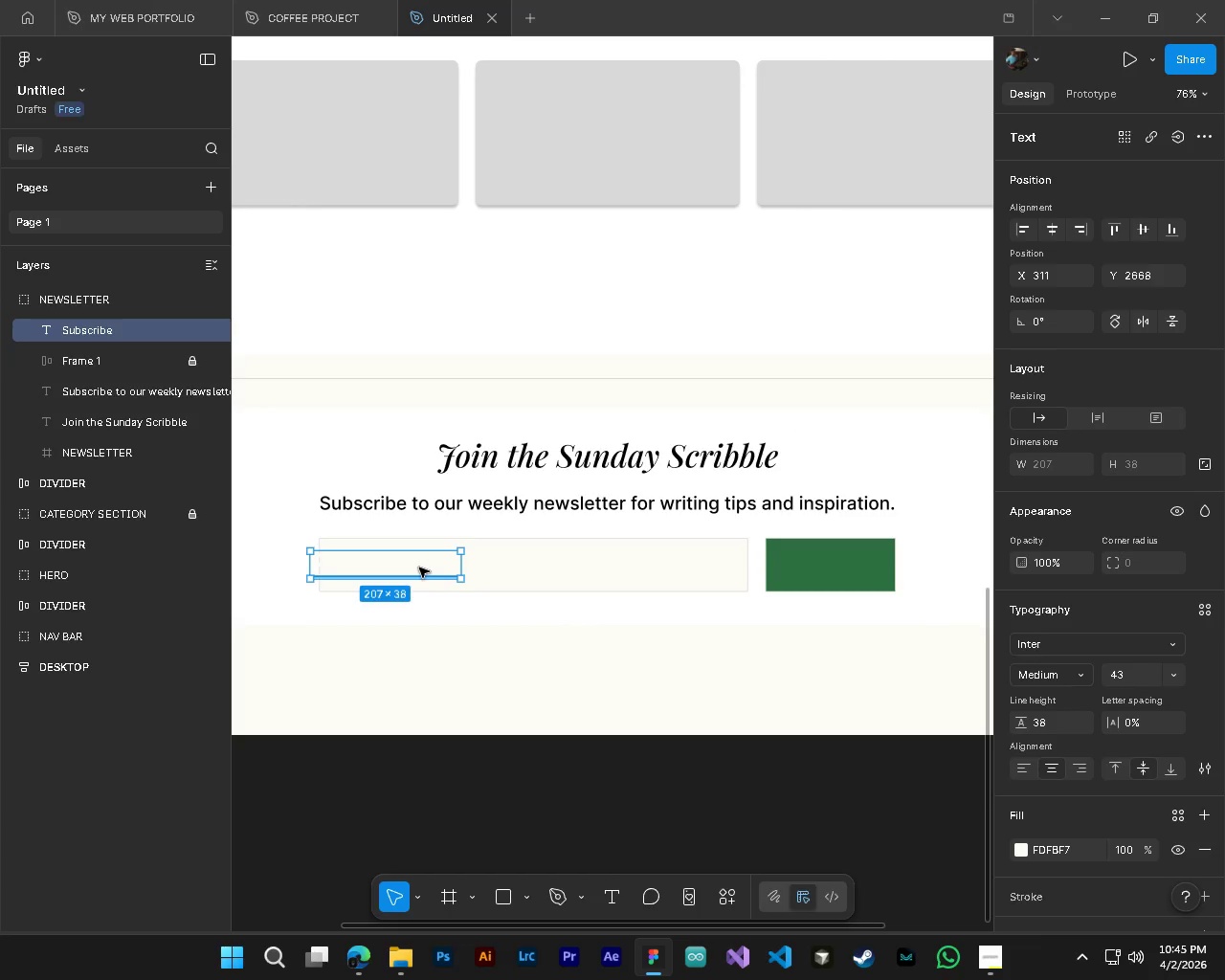 
left_click_drag(start_coordinate=[419, 568], to_coordinate=[870, 573])
 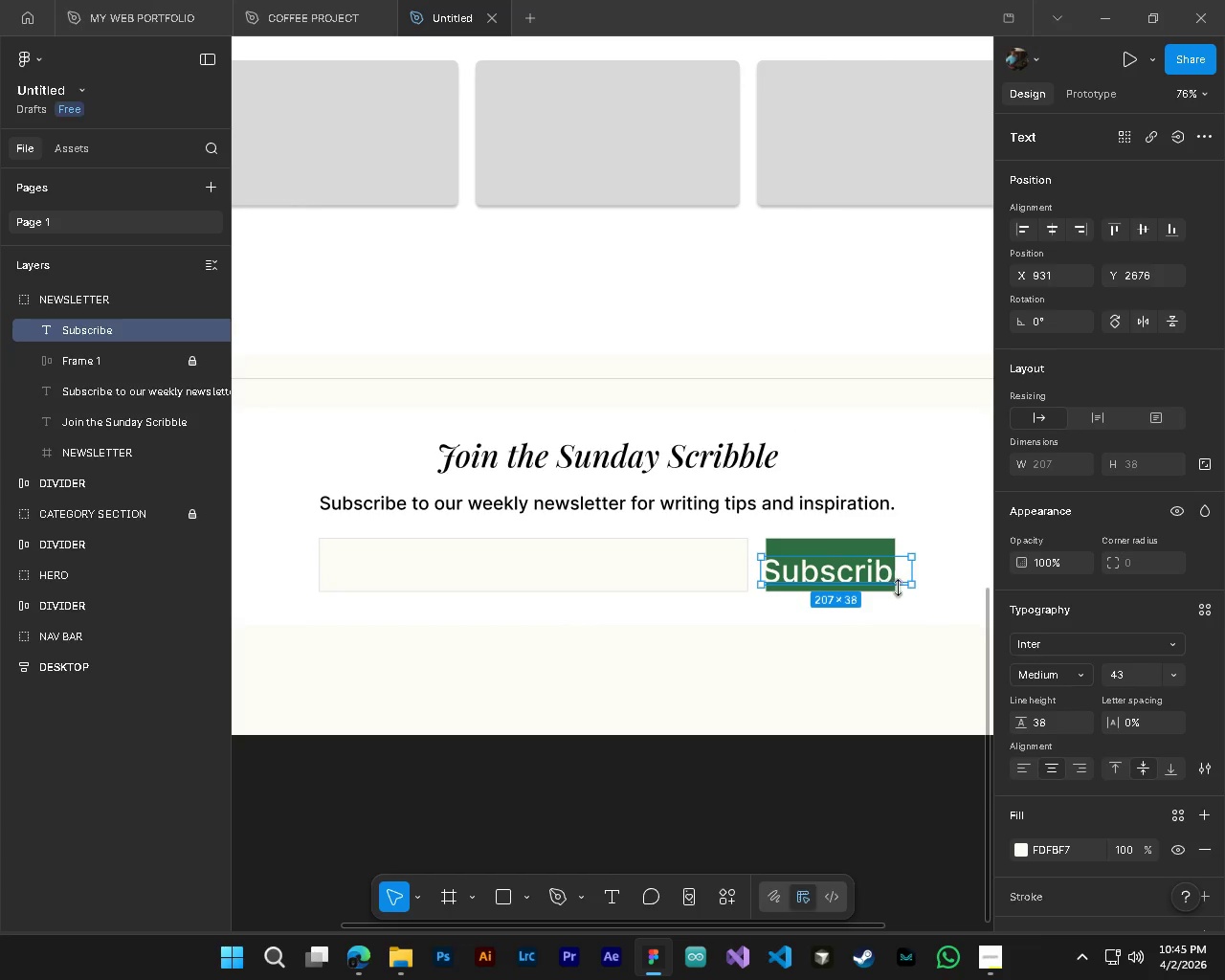 
hold_key(key=AltLeft, duration=0.44)
hold_key(key=ControlLeft, duration=0.41)
scroll: coordinate [898, 588], scroll_direction: up, amount: 4.0
 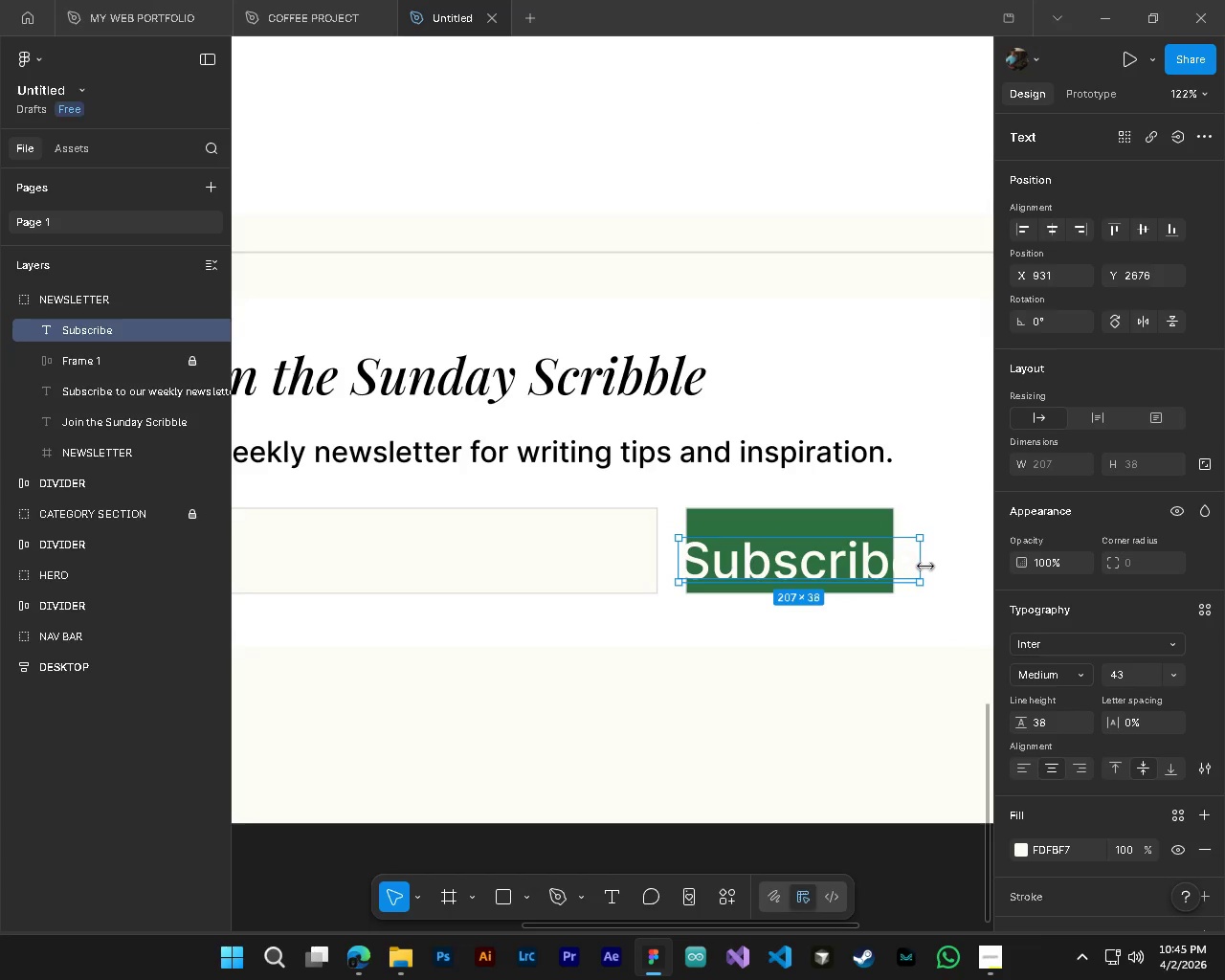 
left_click_drag(start_coordinate=[925, 567], to_coordinate=[882, 567])
 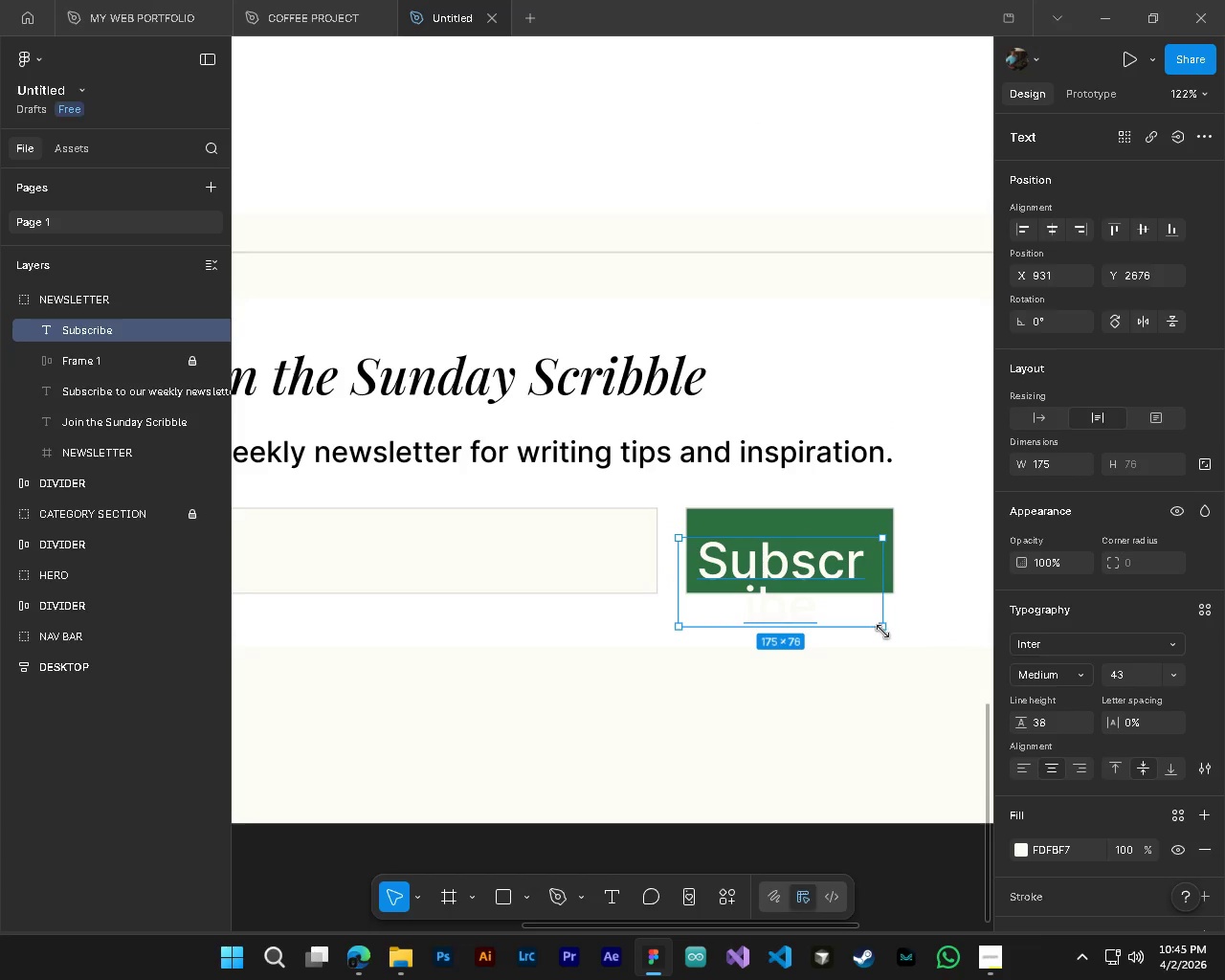 
left_click_drag(start_coordinate=[882, 632], to_coordinate=[837, 584])
 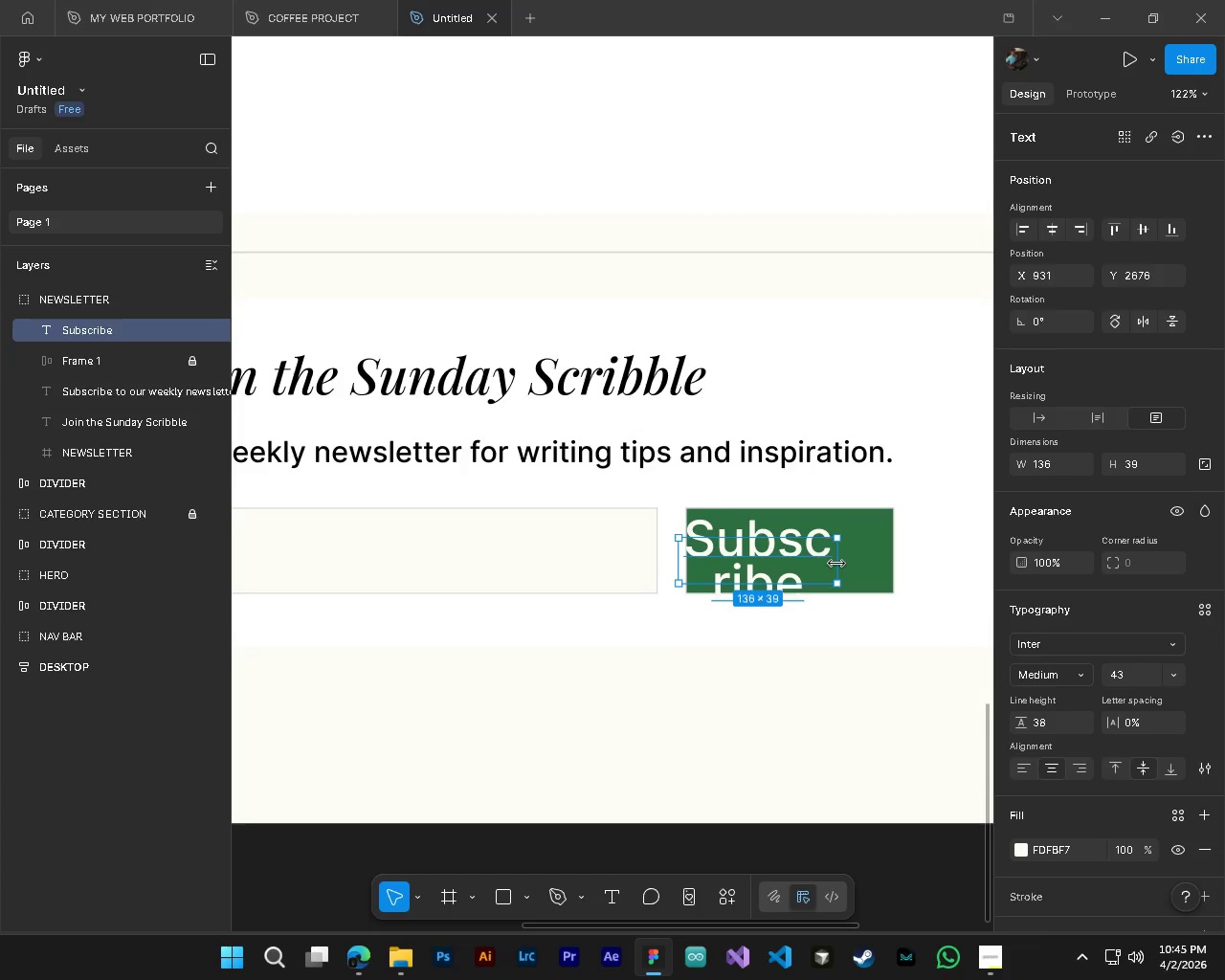 
left_click_drag(start_coordinate=[836, 564], to_coordinate=[926, 567])
 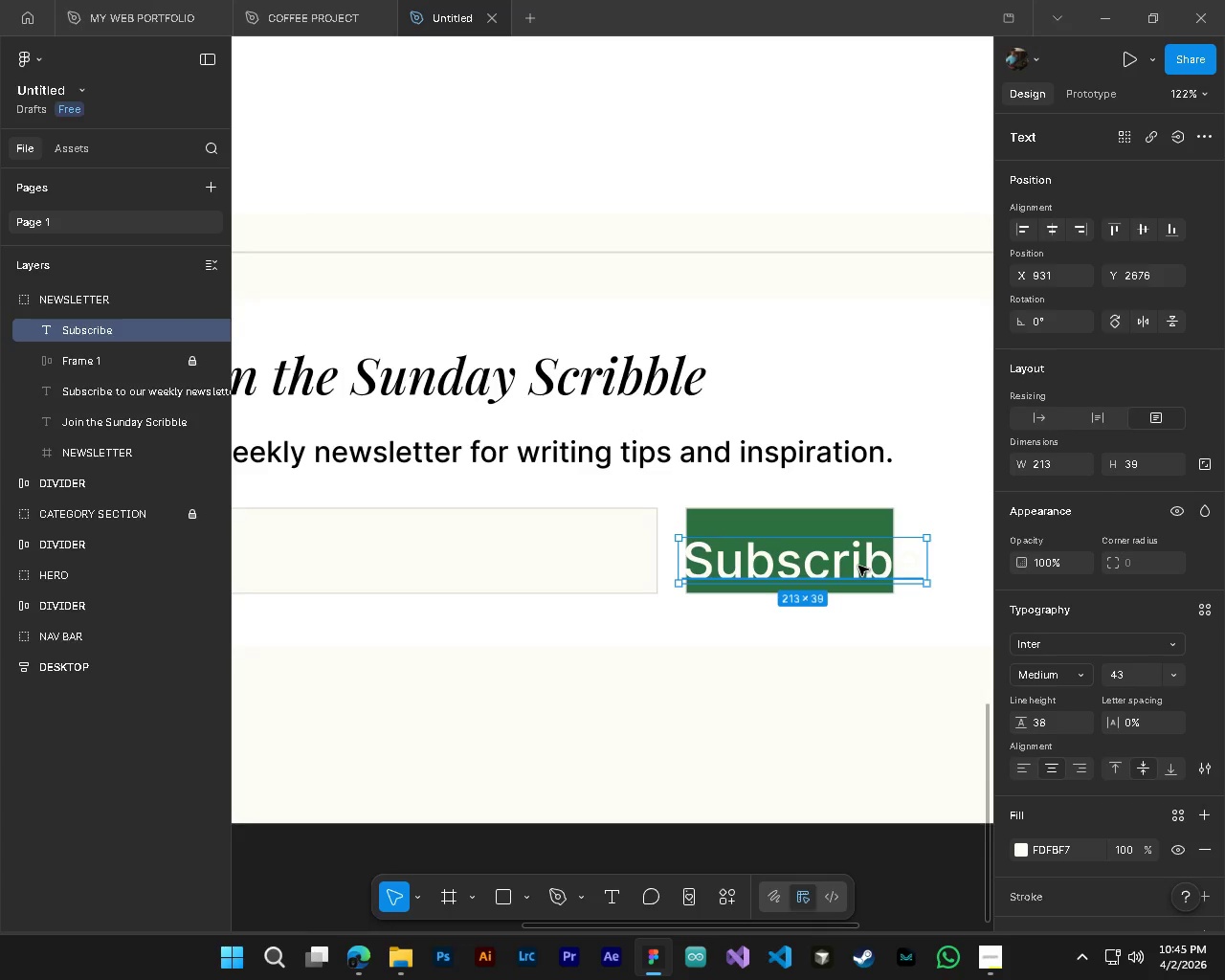 
double_click([858, 566])
 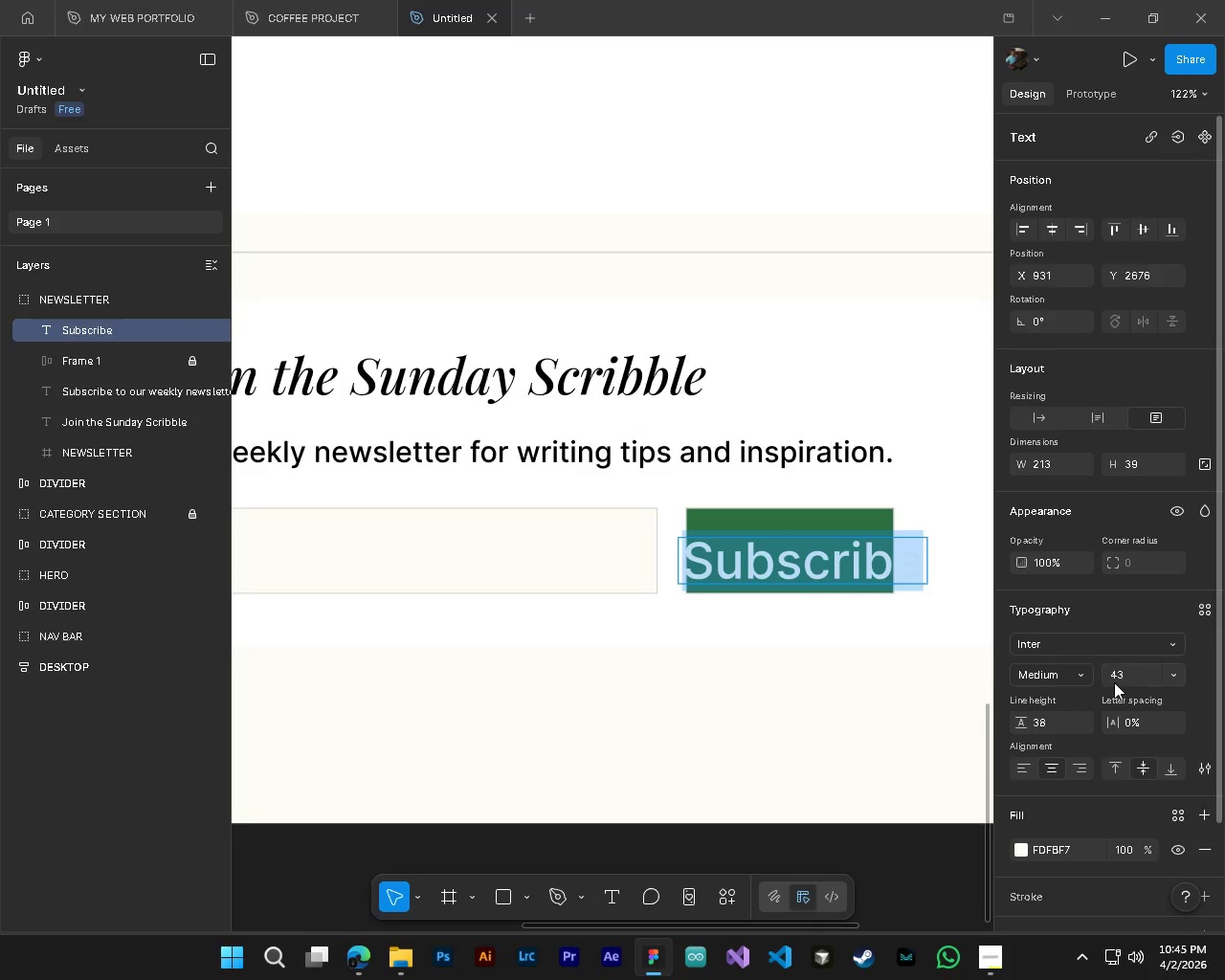 
left_click([1114, 681])
 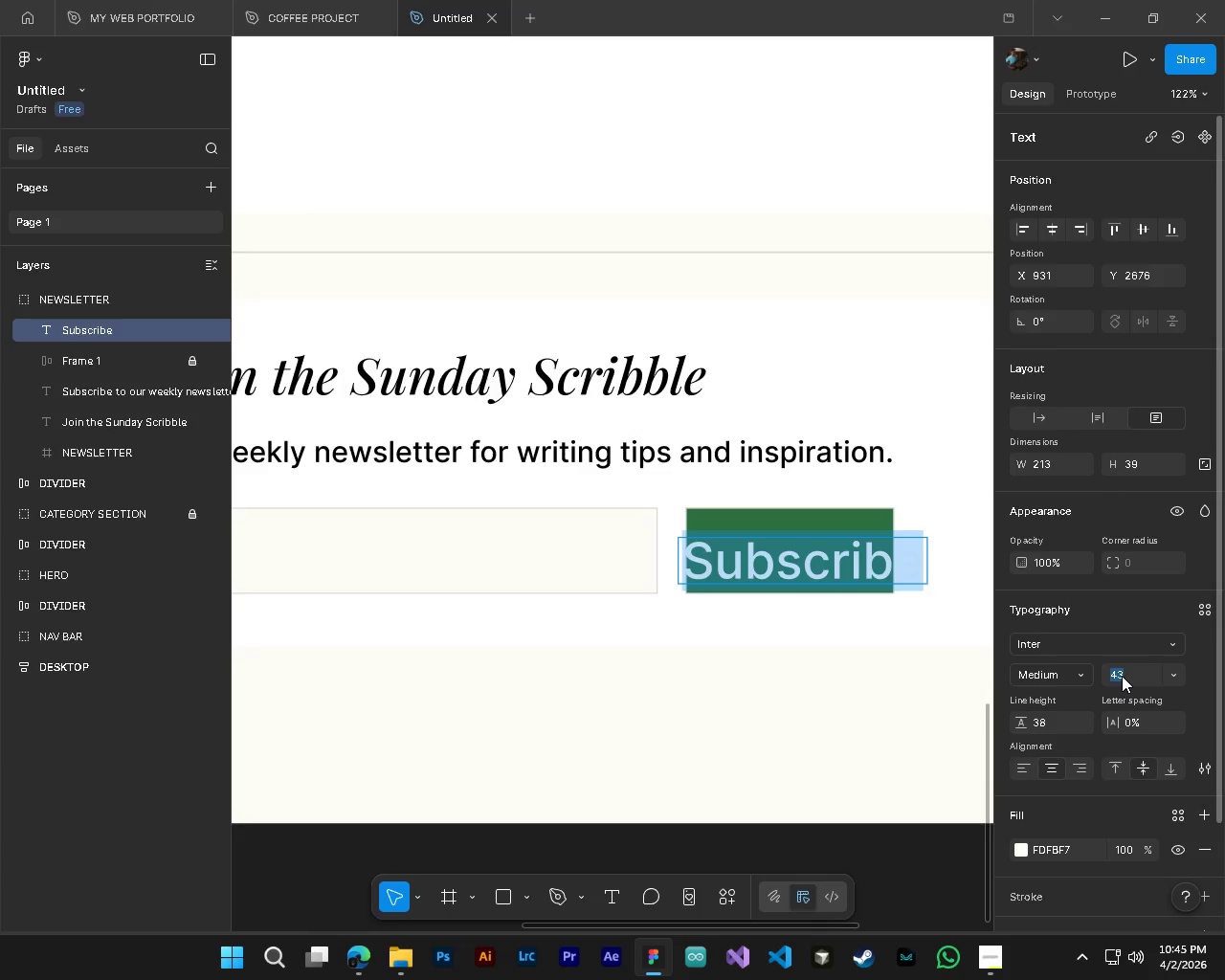 
key(Numpad3)
 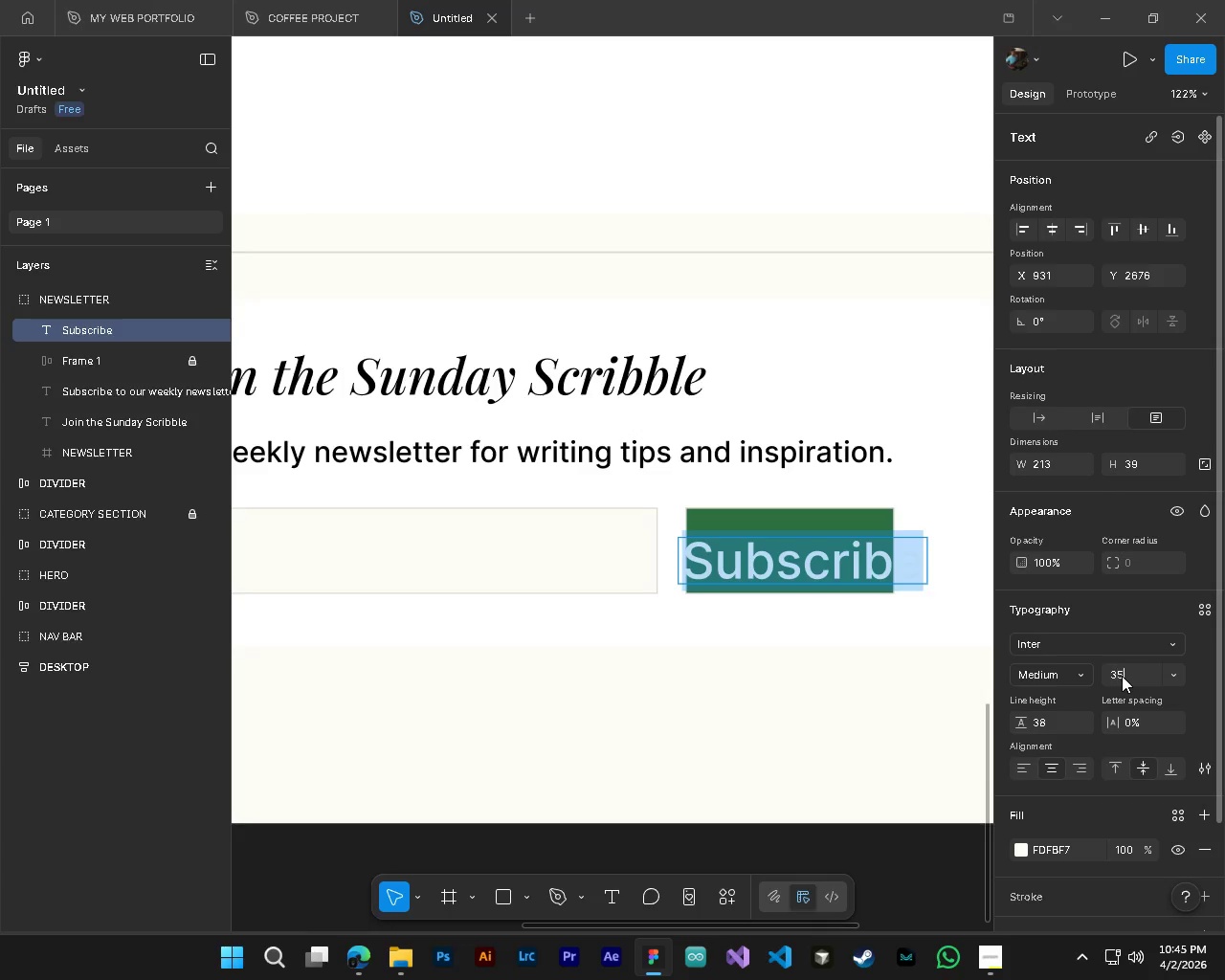 
key(Numpad5)
 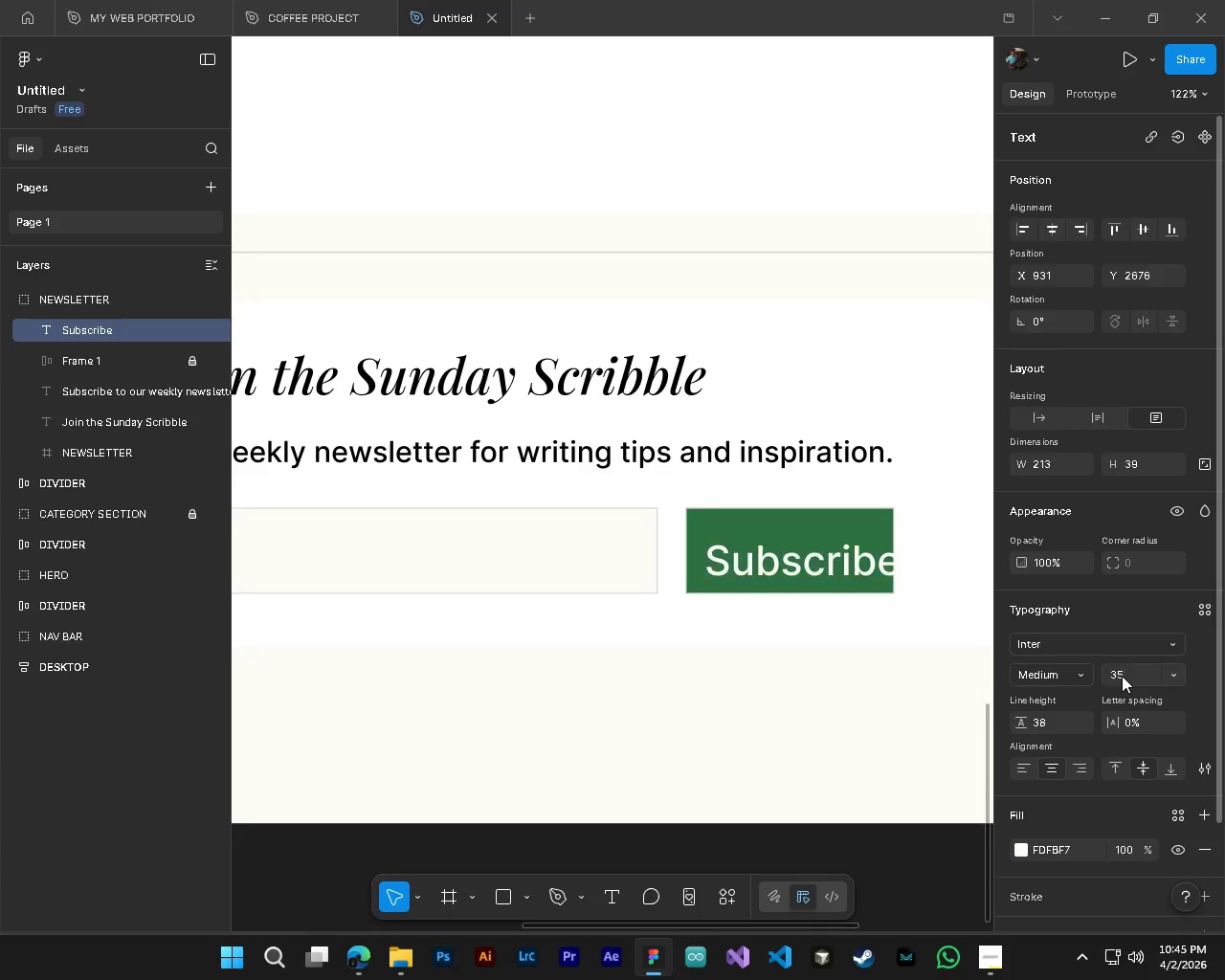 
key(NumpadEnter)
 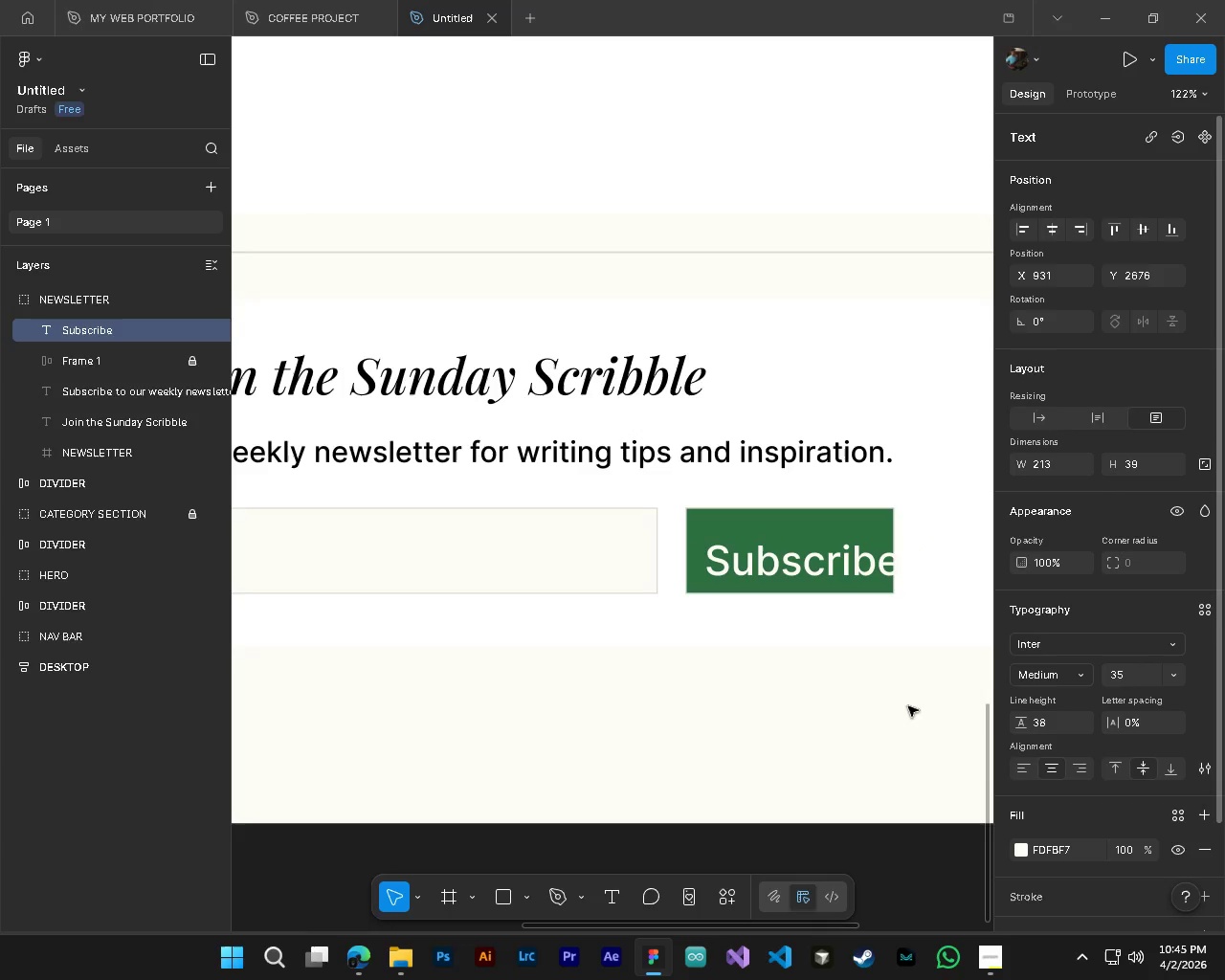 
hold_key(key=ShiftLeft, duration=0.86)
scroll: coordinate [809, 711], scroll_direction: down, amount: 3.0
 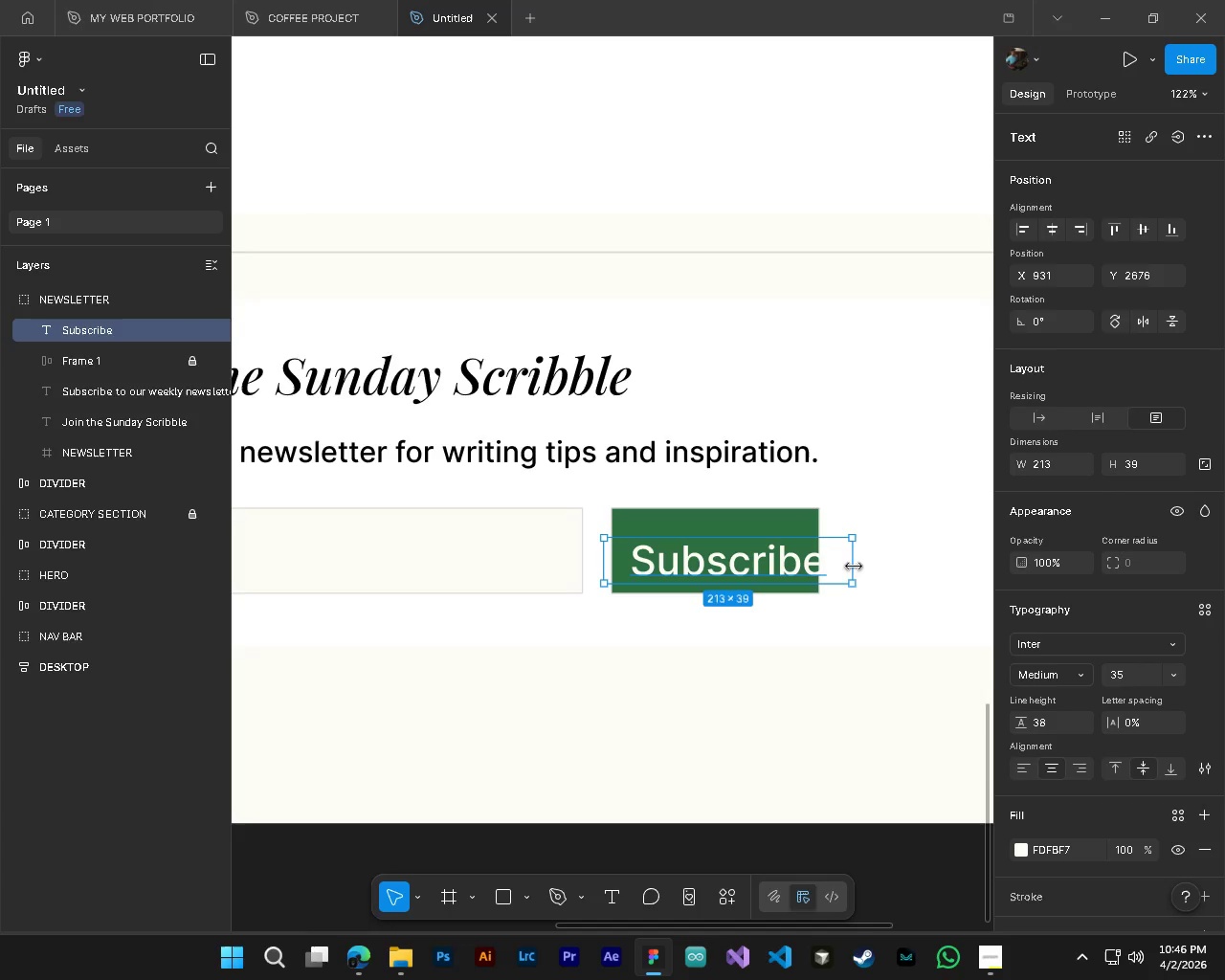 
left_click_drag(start_coordinate=[855, 565], to_coordinate=[800, 565])
 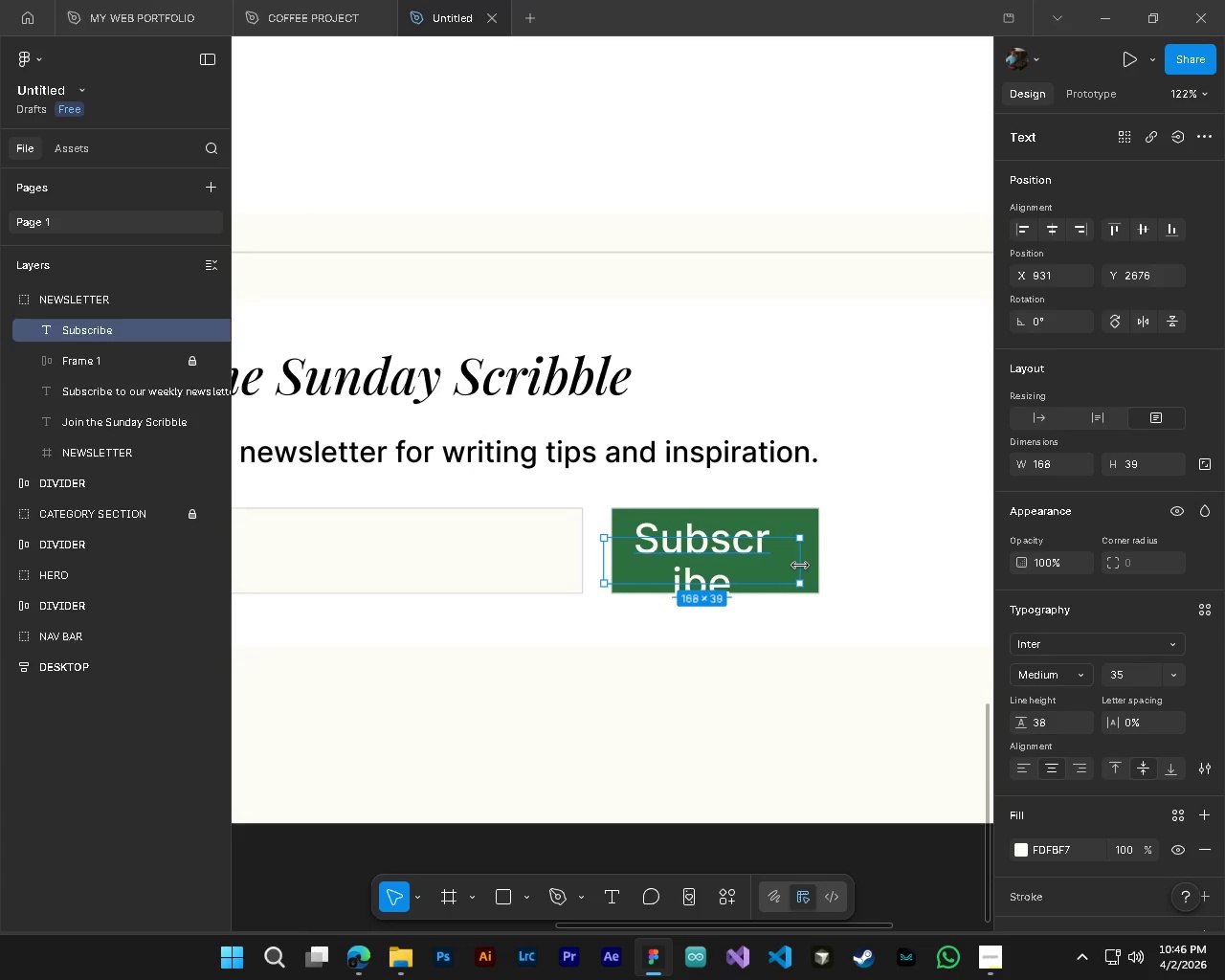 
left_click_drag(start_coordinate=[800, 566], to_coordinate=[809, 562])
 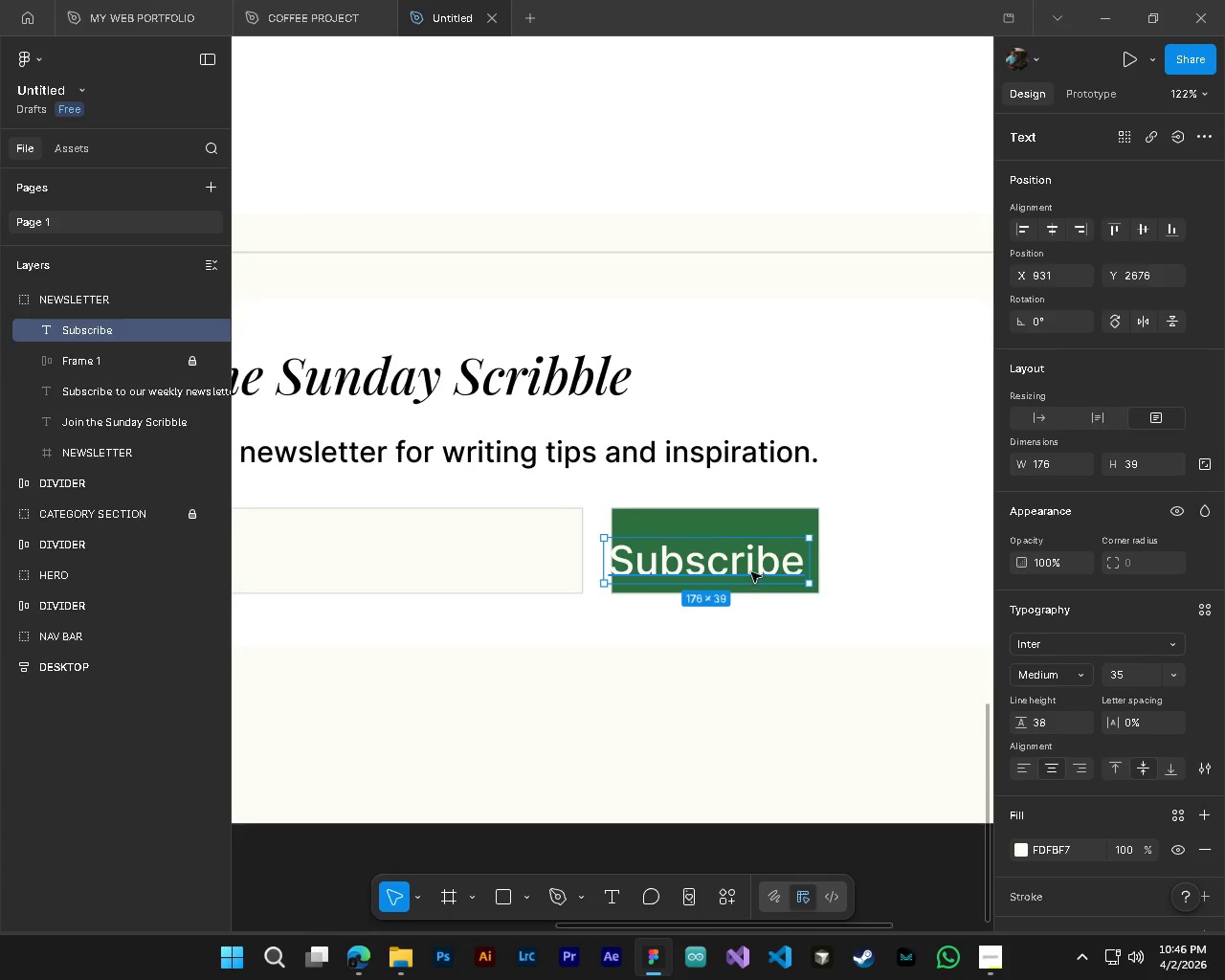 
double_click([750, 569])
 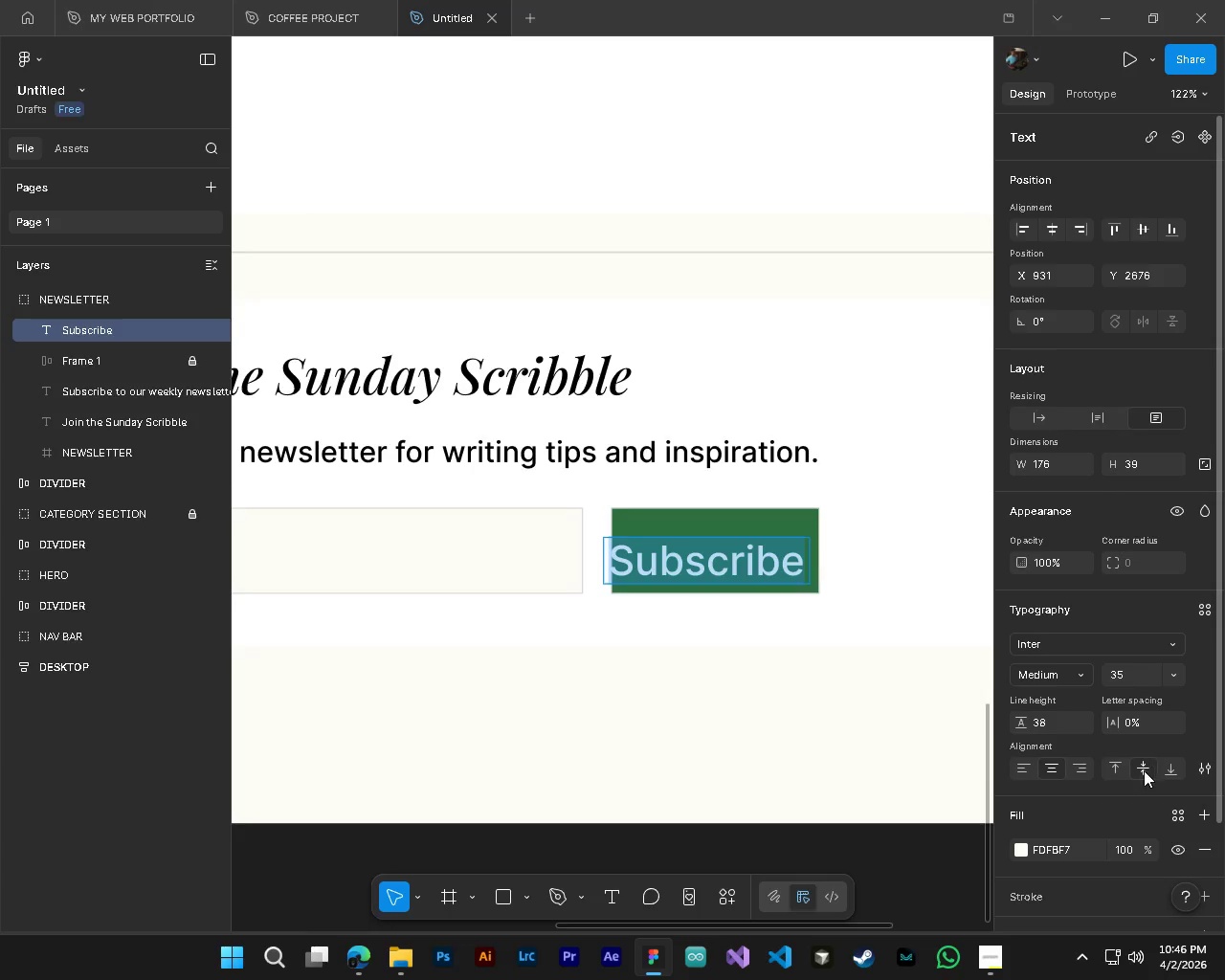 
wait(8.19)
 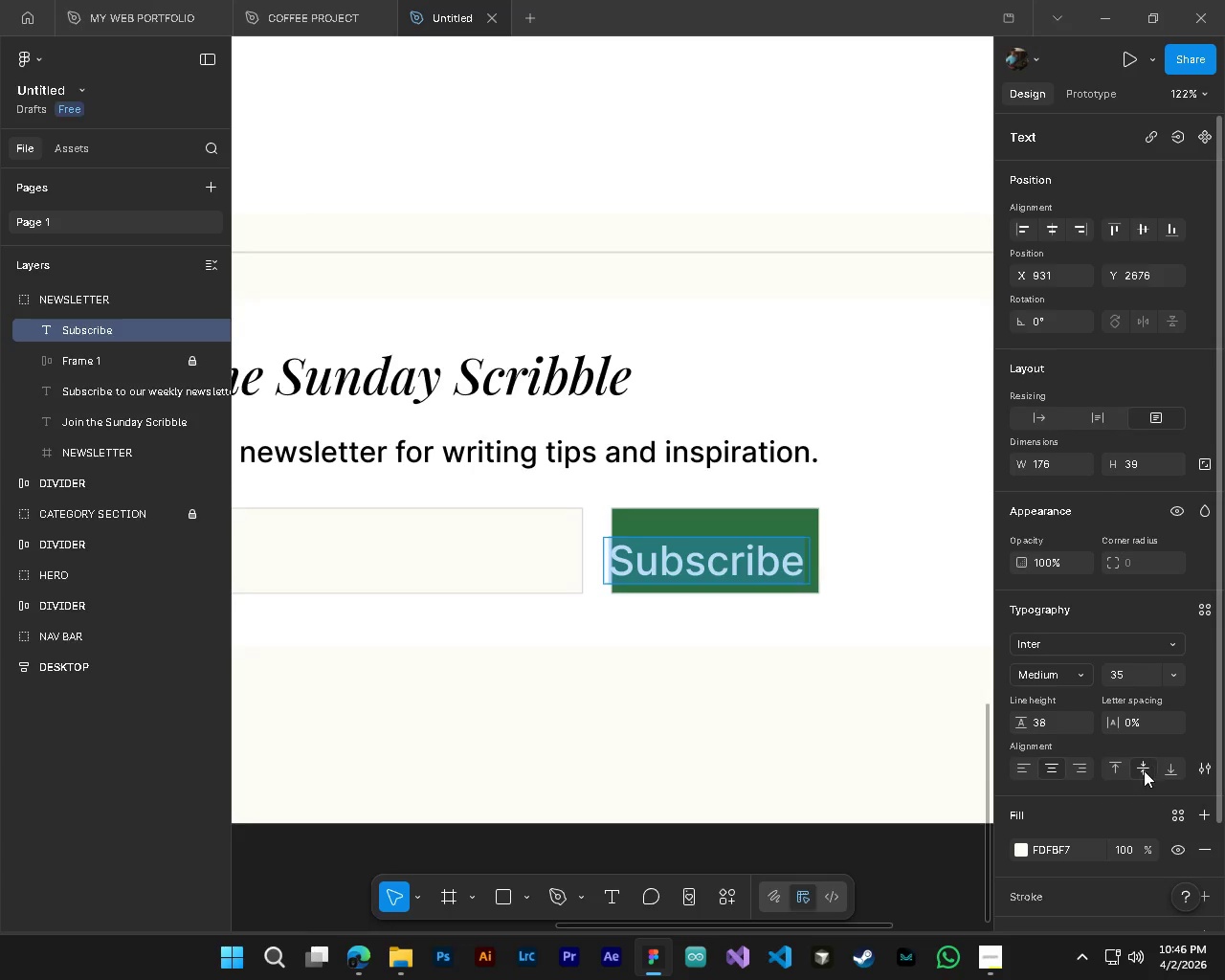 
left_click_drag(start_coordinate=[1117, 725], to_coordinate=[607, 482])
 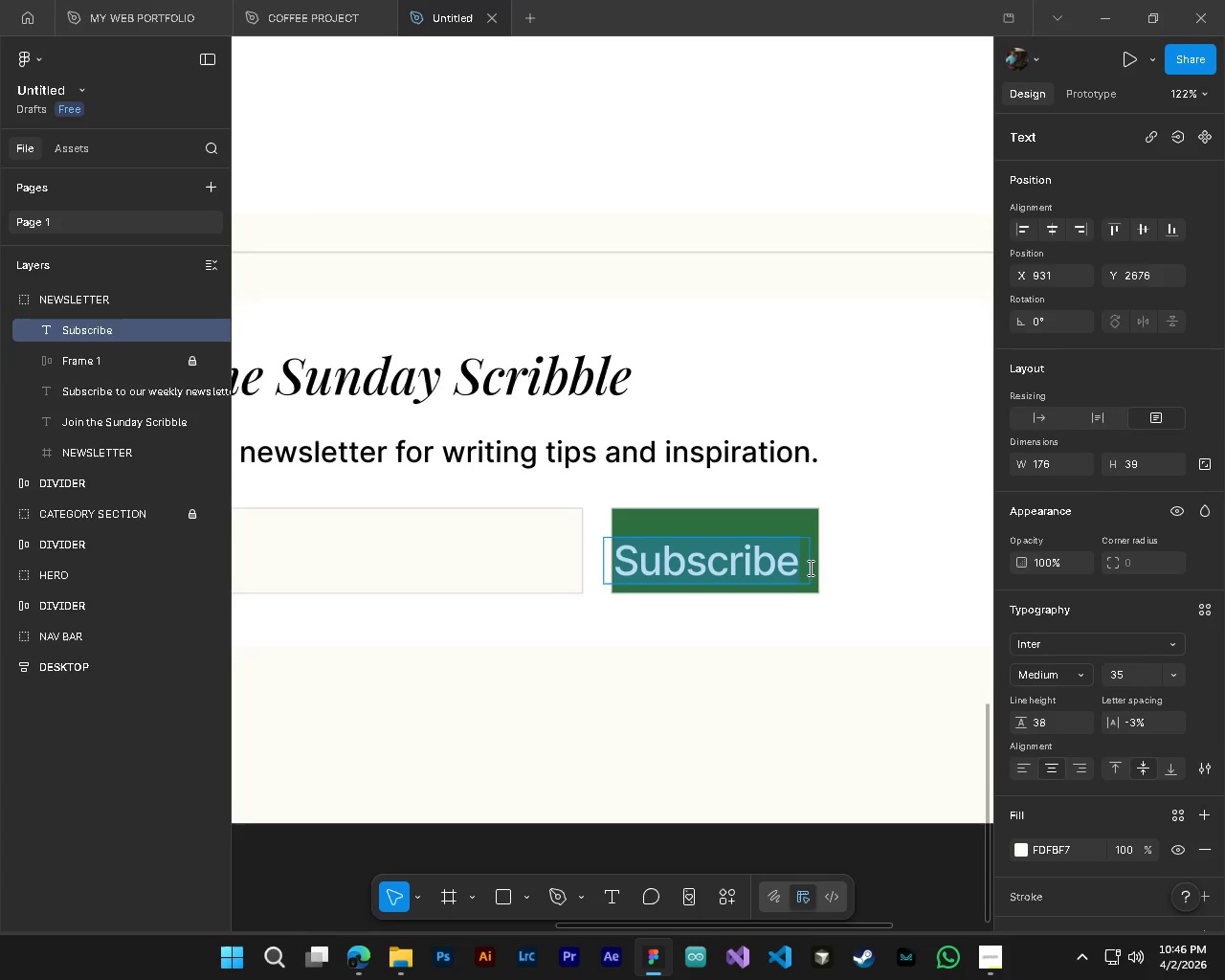 
left_click_drag(start_coordinate=[848, 568], to_coordinate=[839, 568])
 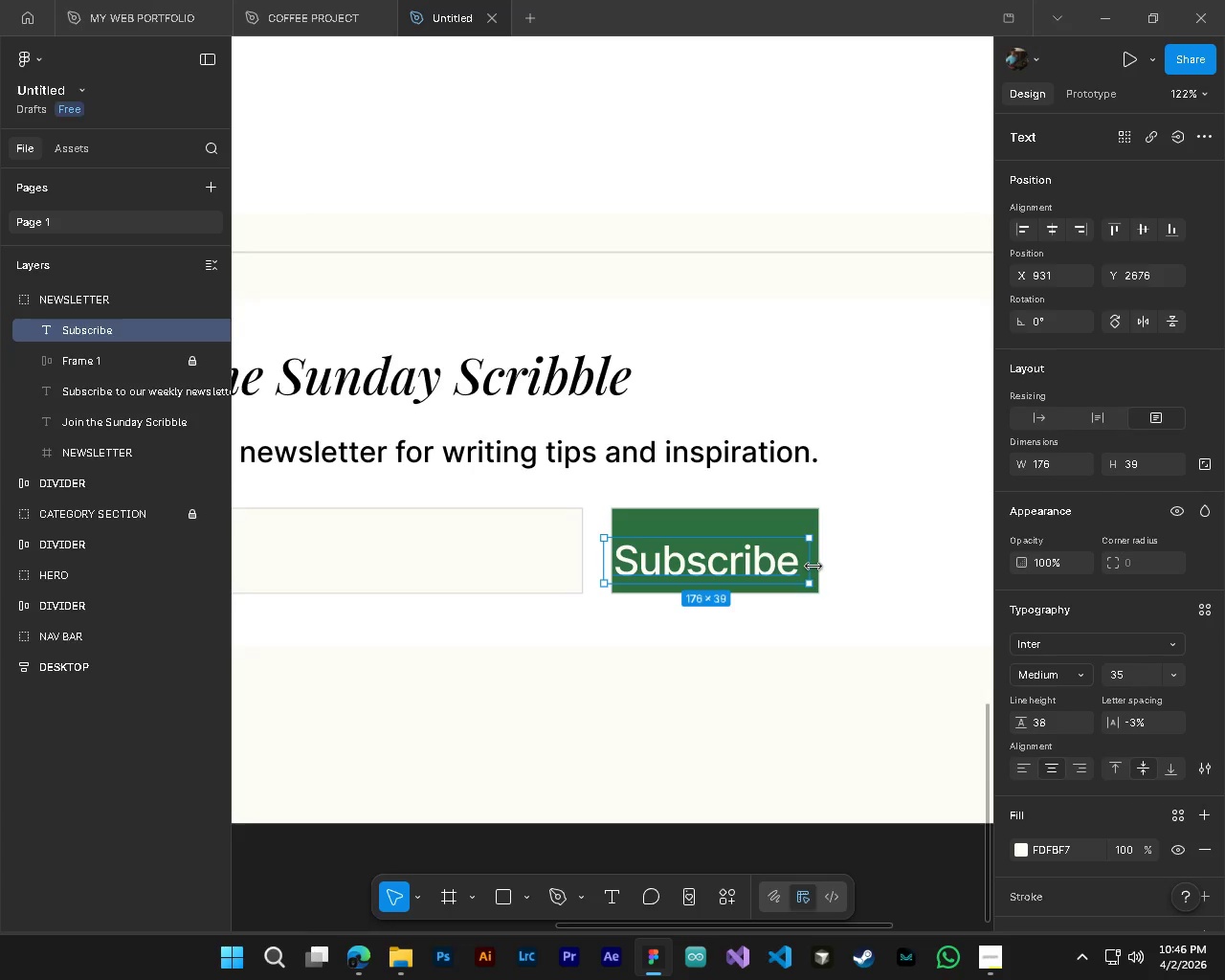 
left_click_drag(start_coordinate=[813, 567], to_coordinate=[794, 561])
 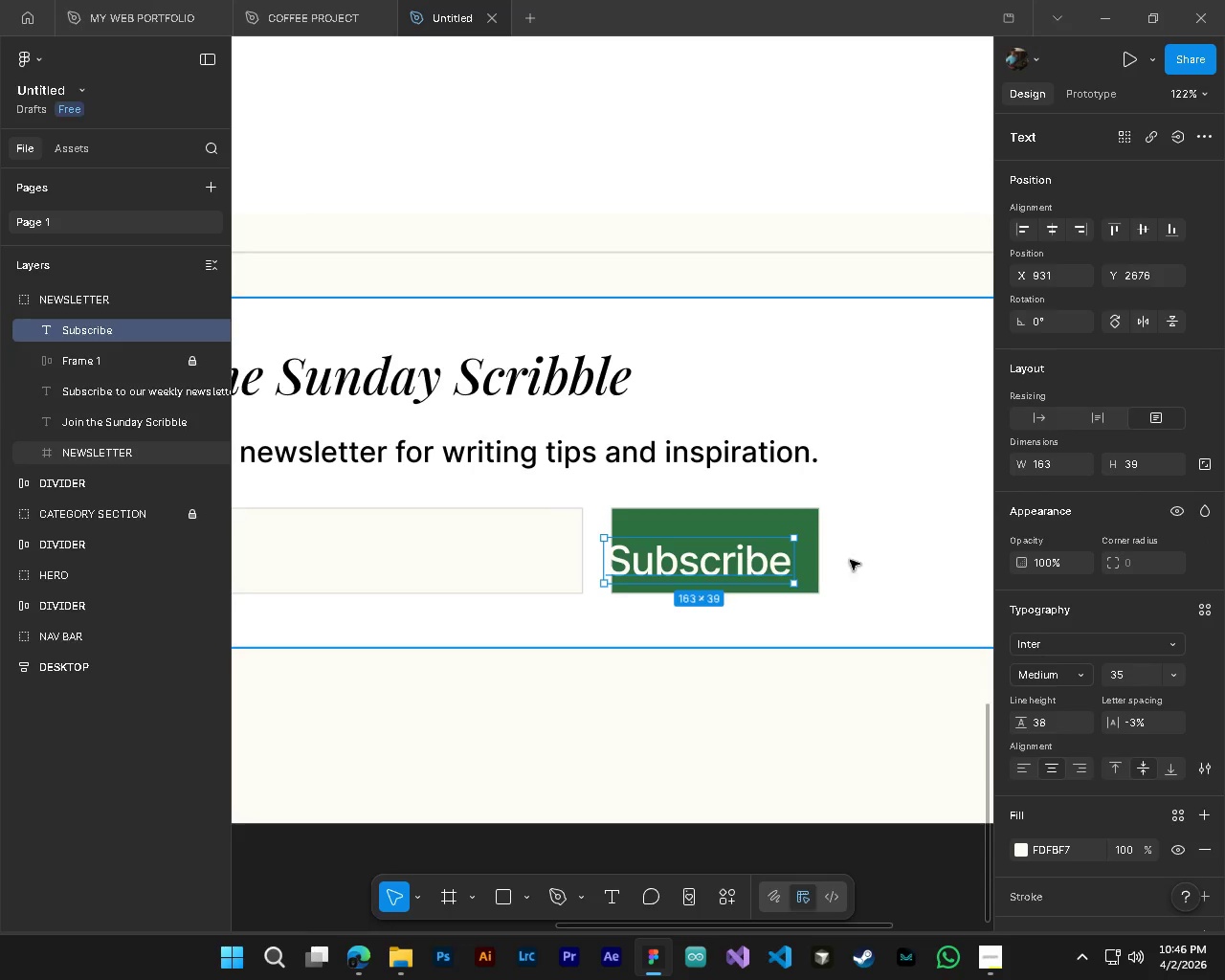 
left_click_drag(start_coordinate=[712, 568], to_coordinate=[725, 561])
 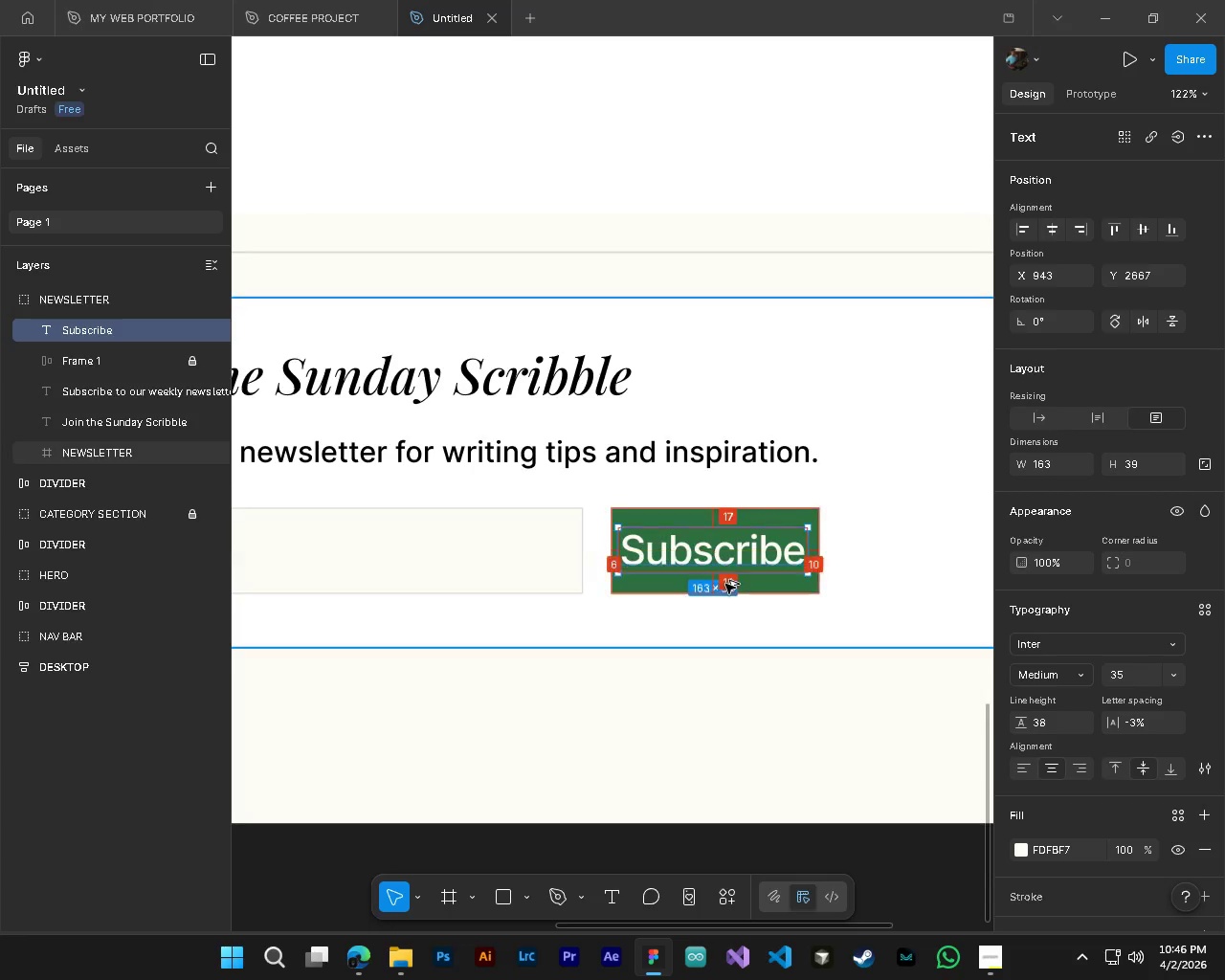 
hold_key(key=AltLeft, duration=0.62)
hold_key(key=ControlLeft, duration=0.61)
scroll: coordinate [725, 604], scroll_direction: down, amount: 5.0
 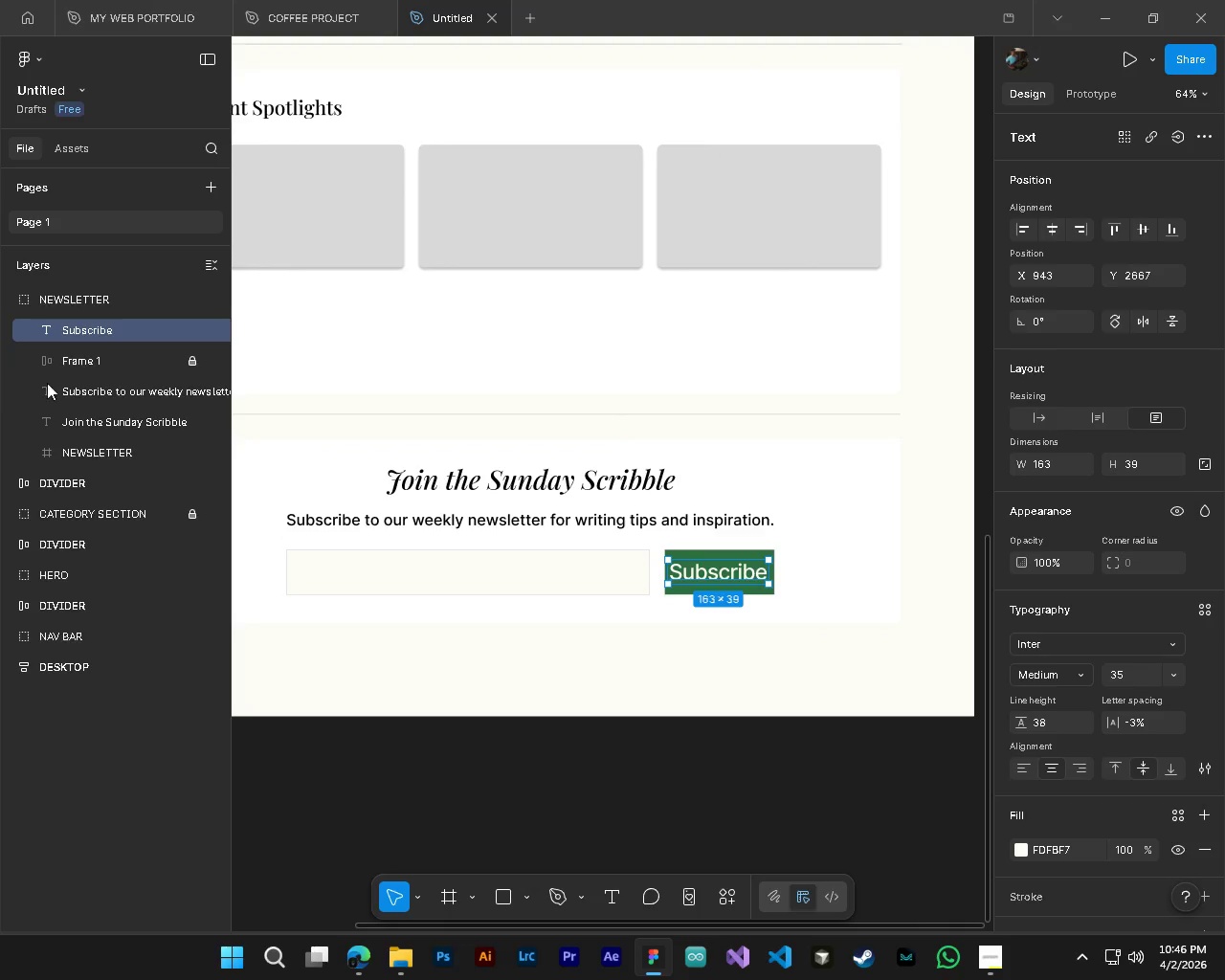 
left_click([102, 363])
 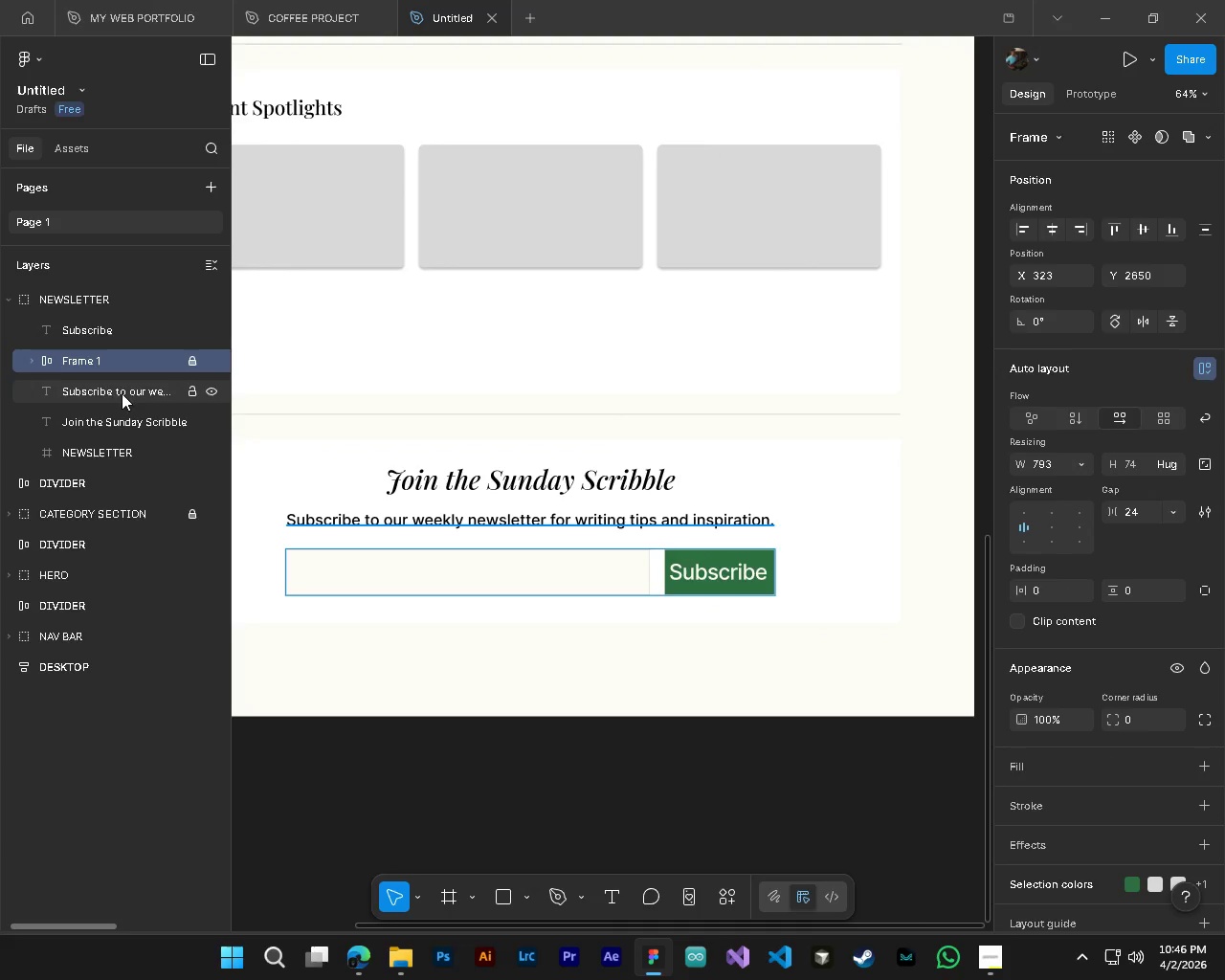 
left_click([26, 359])
 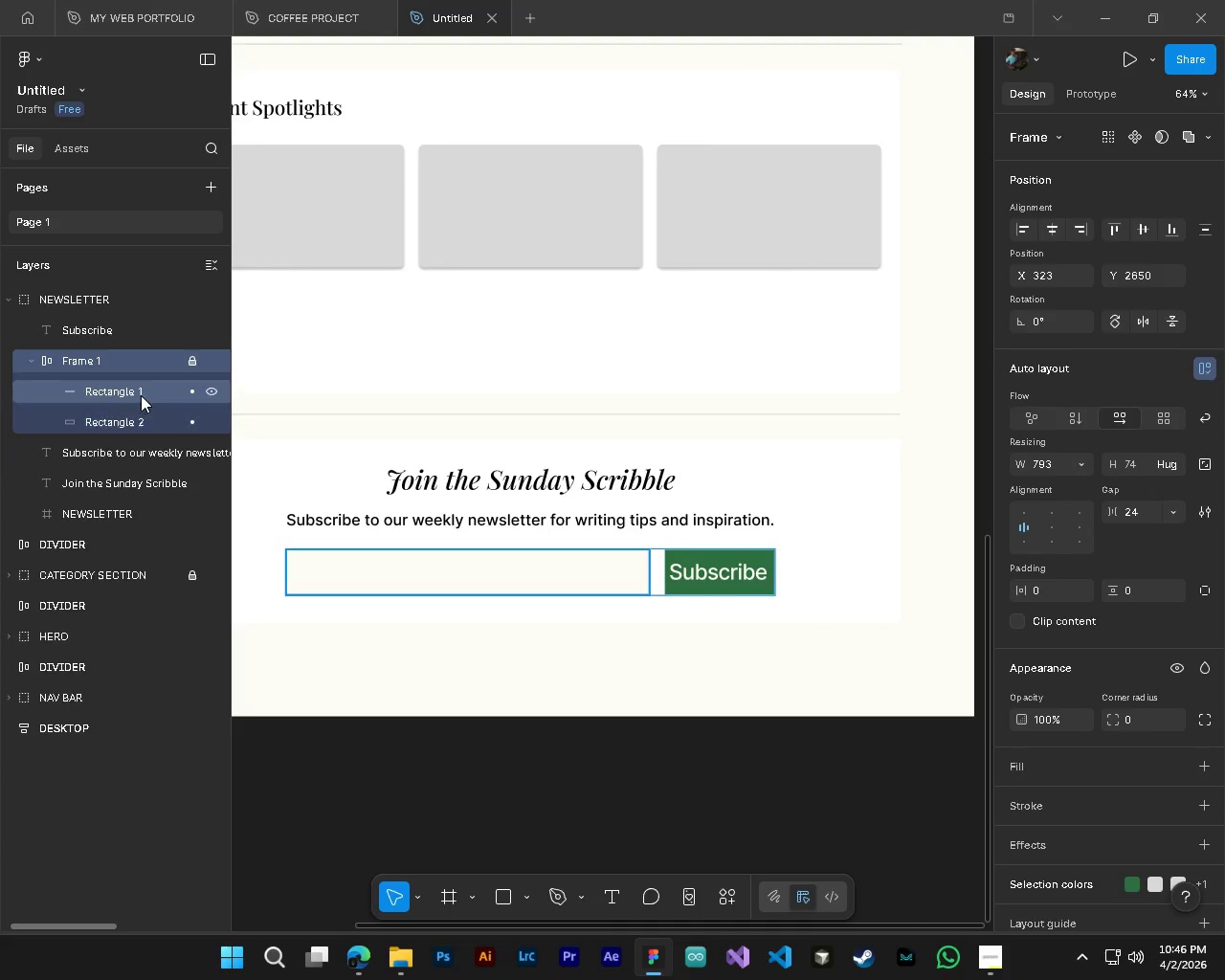 
left_click([141, 395])
 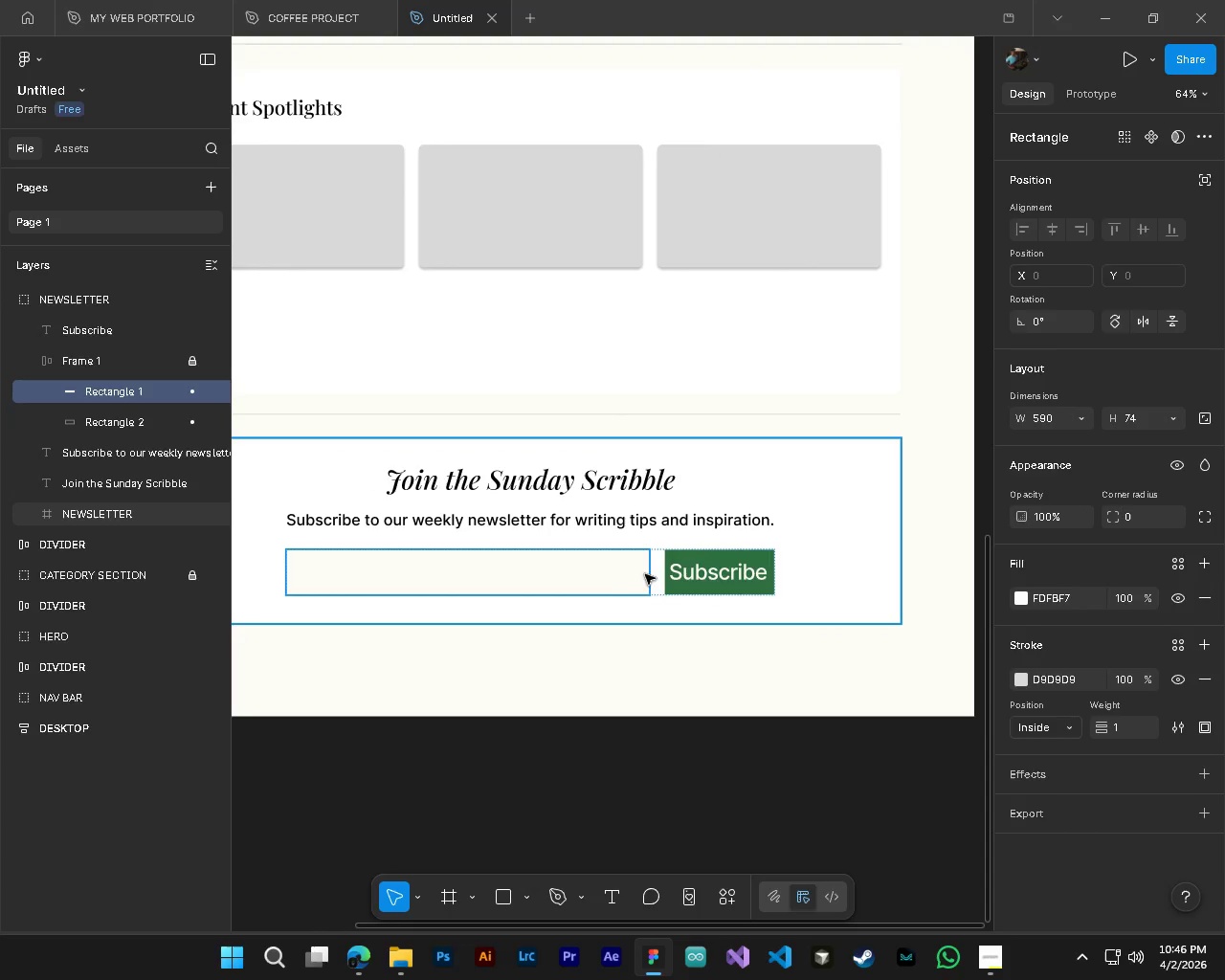 
hold_key(key=ShiftLeft, duration=0.33)
scroll: coordinate [546, 617], scroll_direction: up, amount: 3.0
 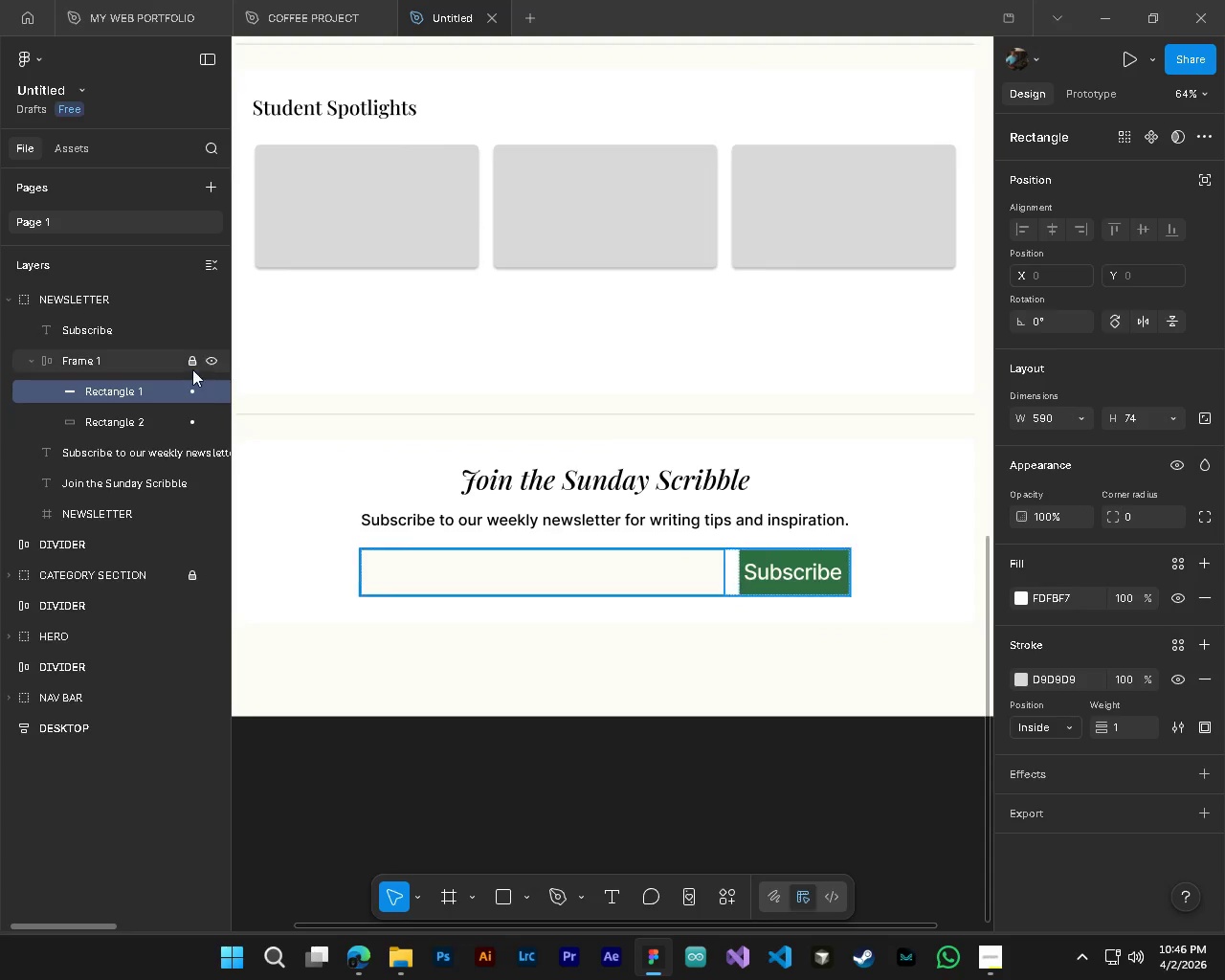 
left_click([192, 367])
 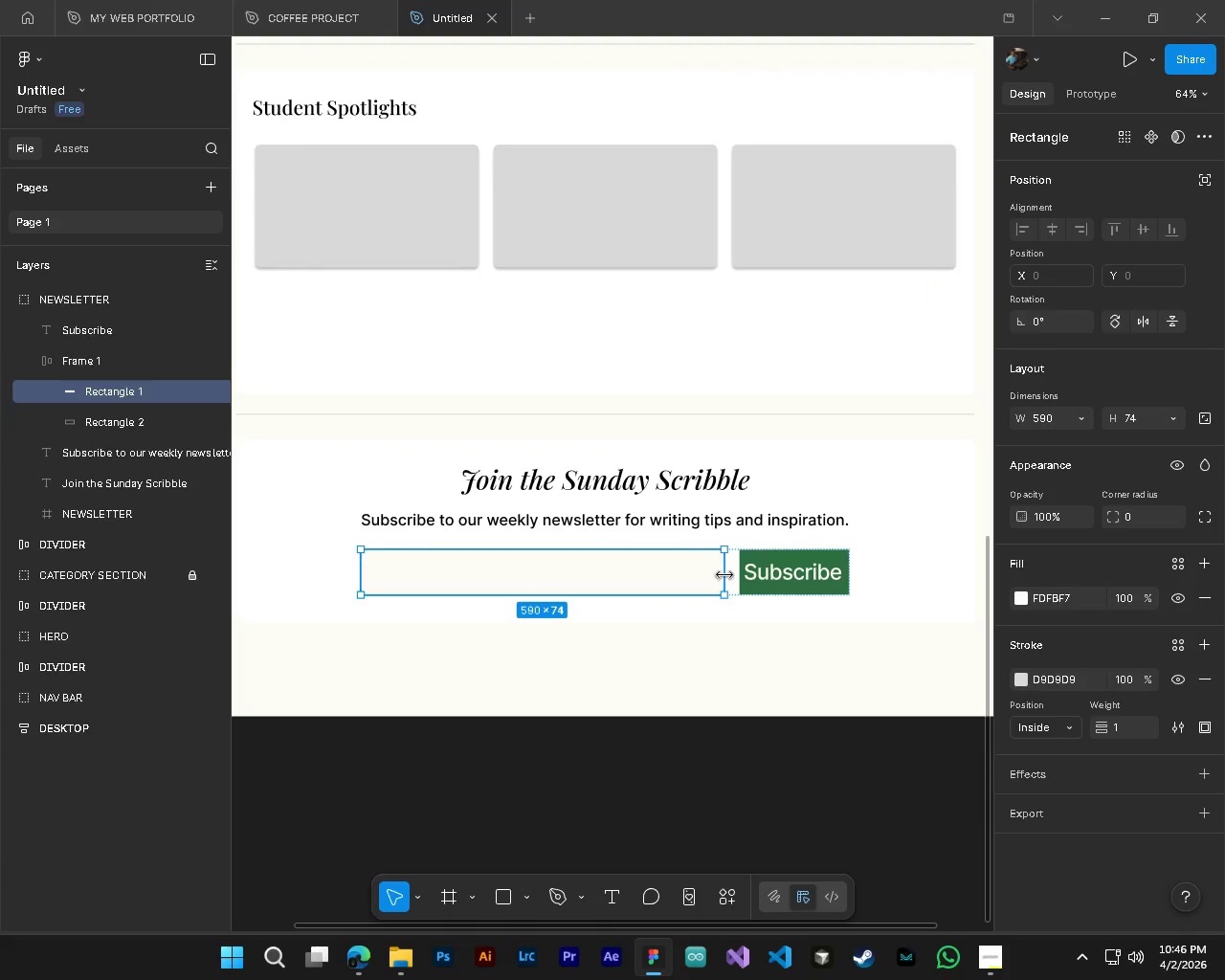 
left_click_drag(start_coordinate=[724, 575], to_coordinate=[696, 575])
 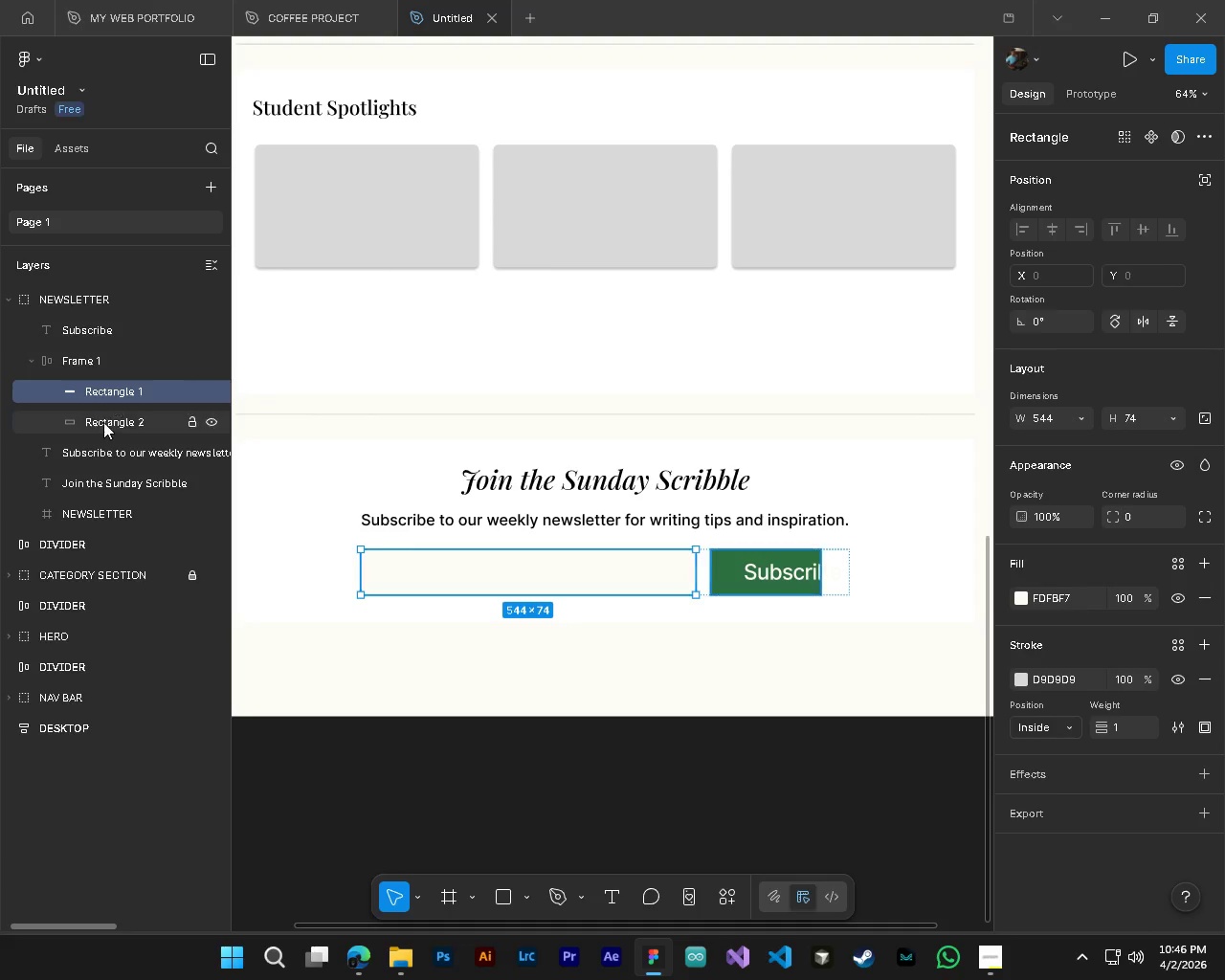 
left_click([105, 424])
 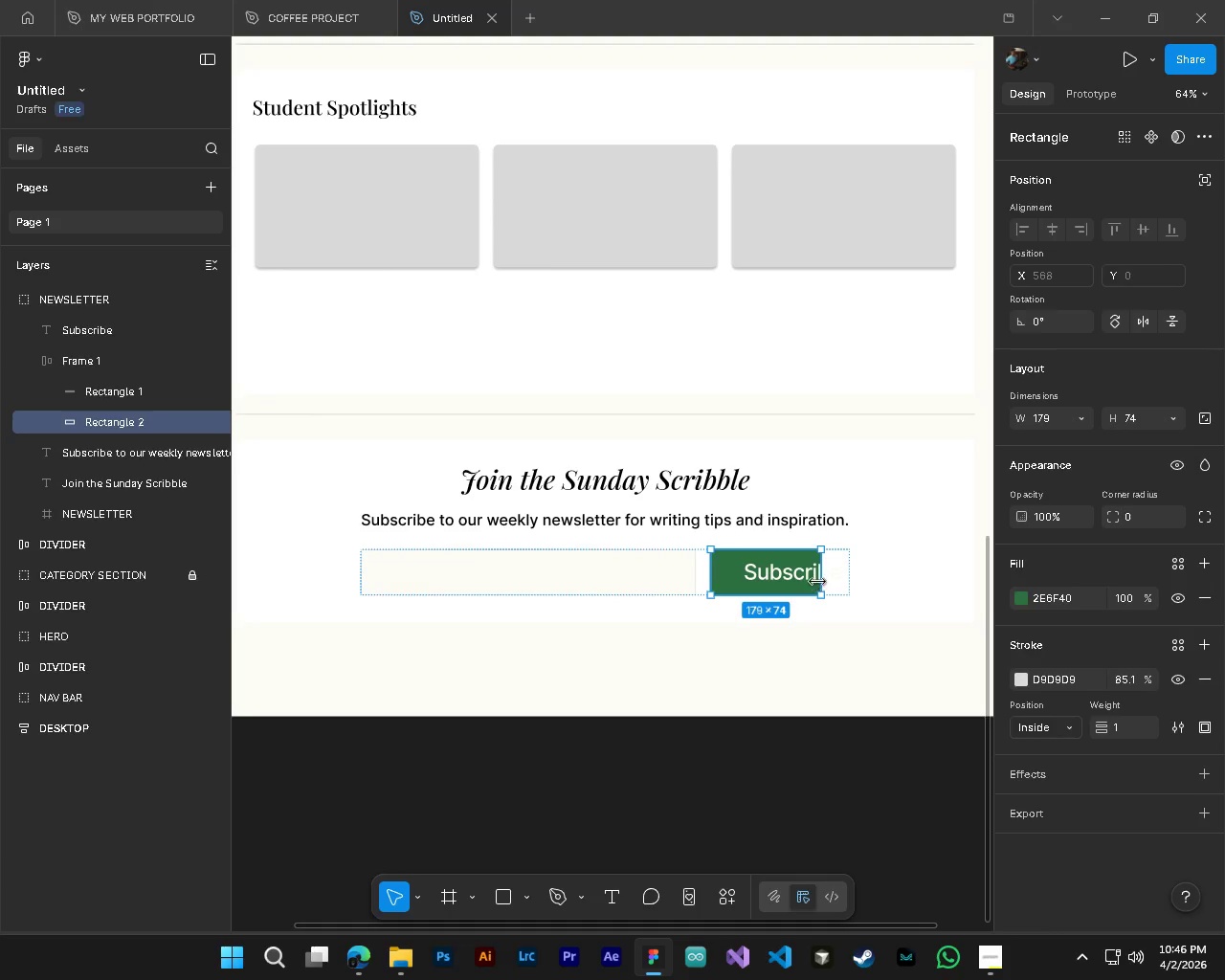 
left_click_drag(start_coordinate=[818, 580], to_coordinate=[847, 580])
 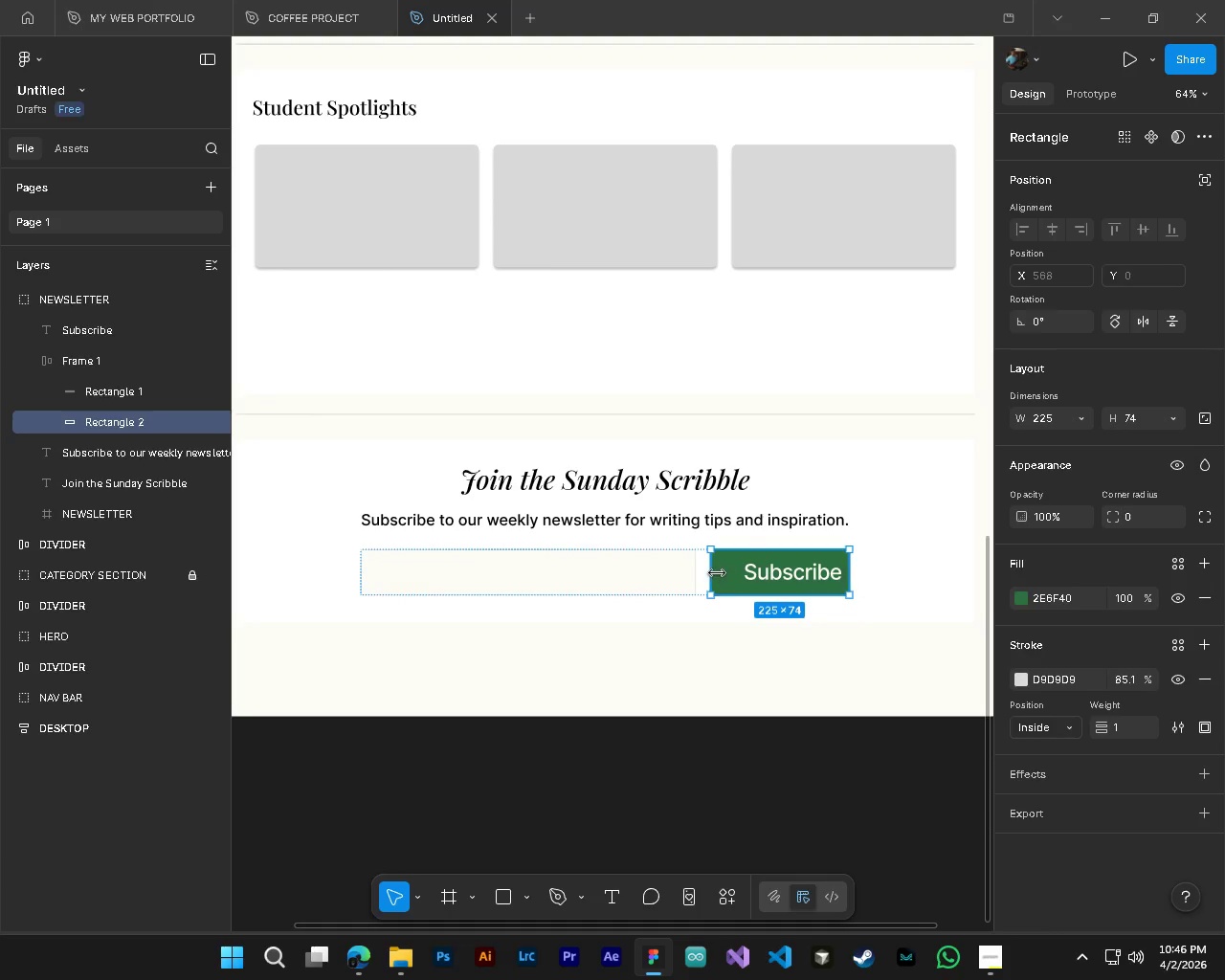 
left_click_drag(start_coordinate=[716, 572], to_coordinate=[735, 573])
 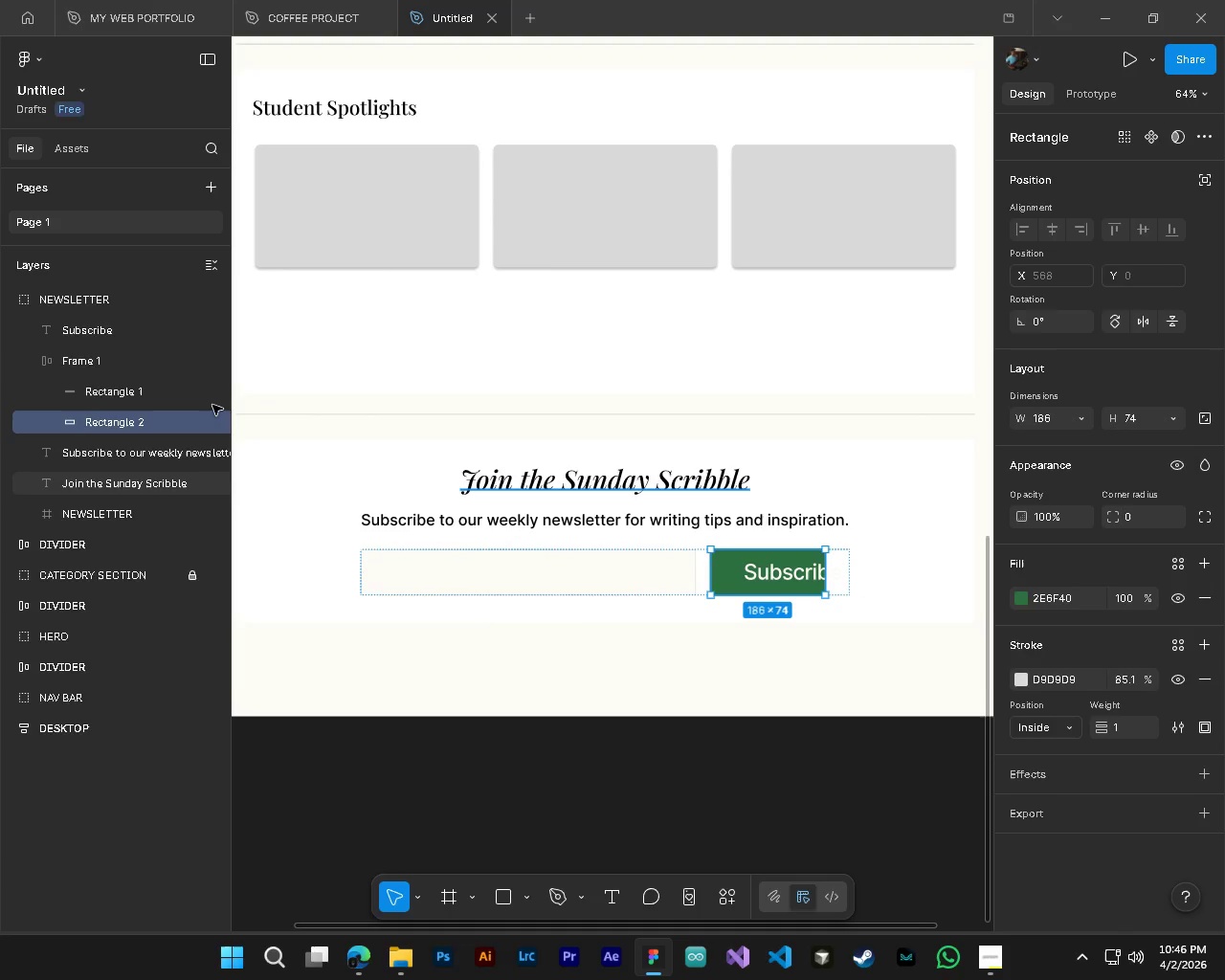 
left_click([97, 385])
 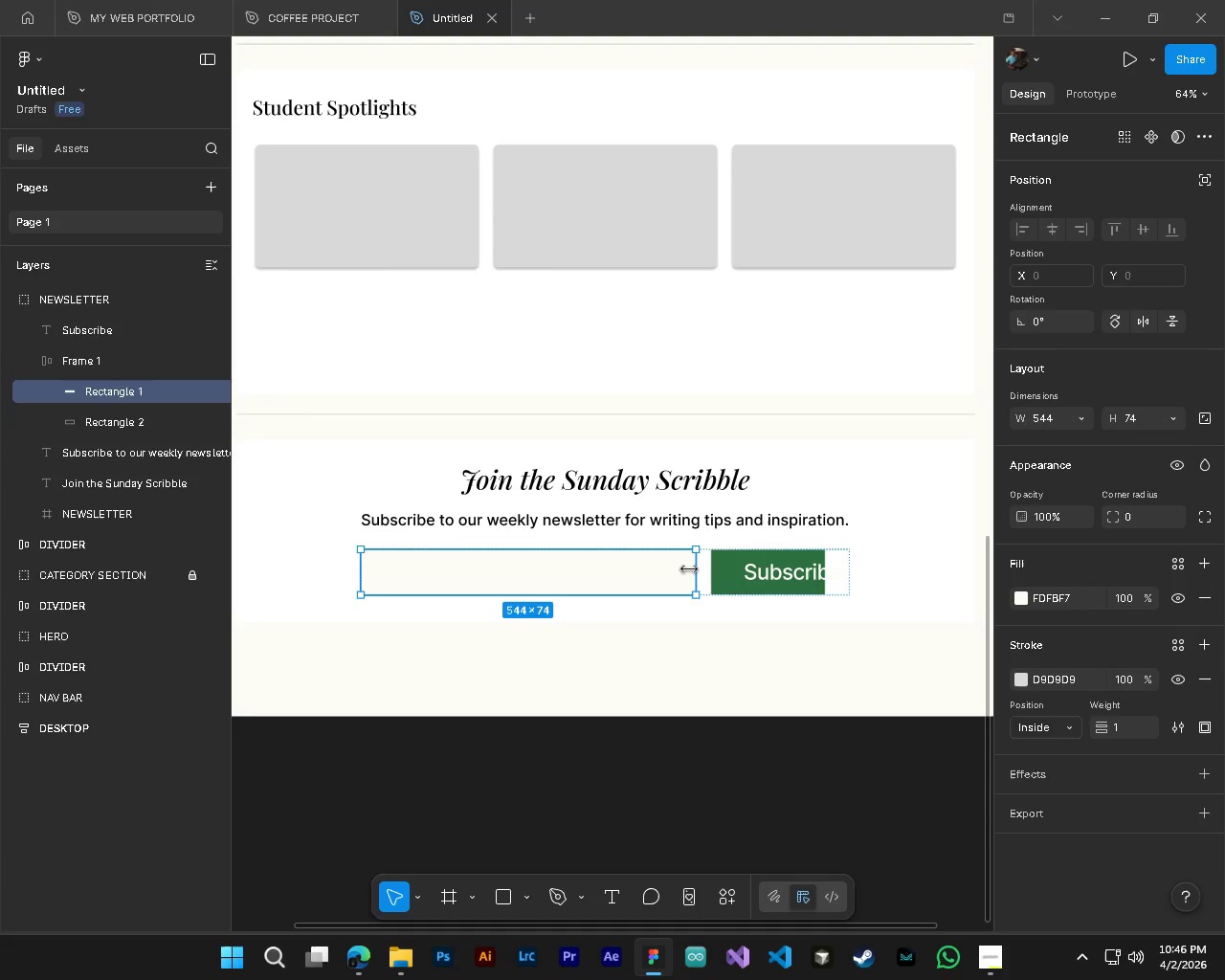 
left_click_drag(start_coordinate=[689, 569], to_coordinate=[708, 571])
 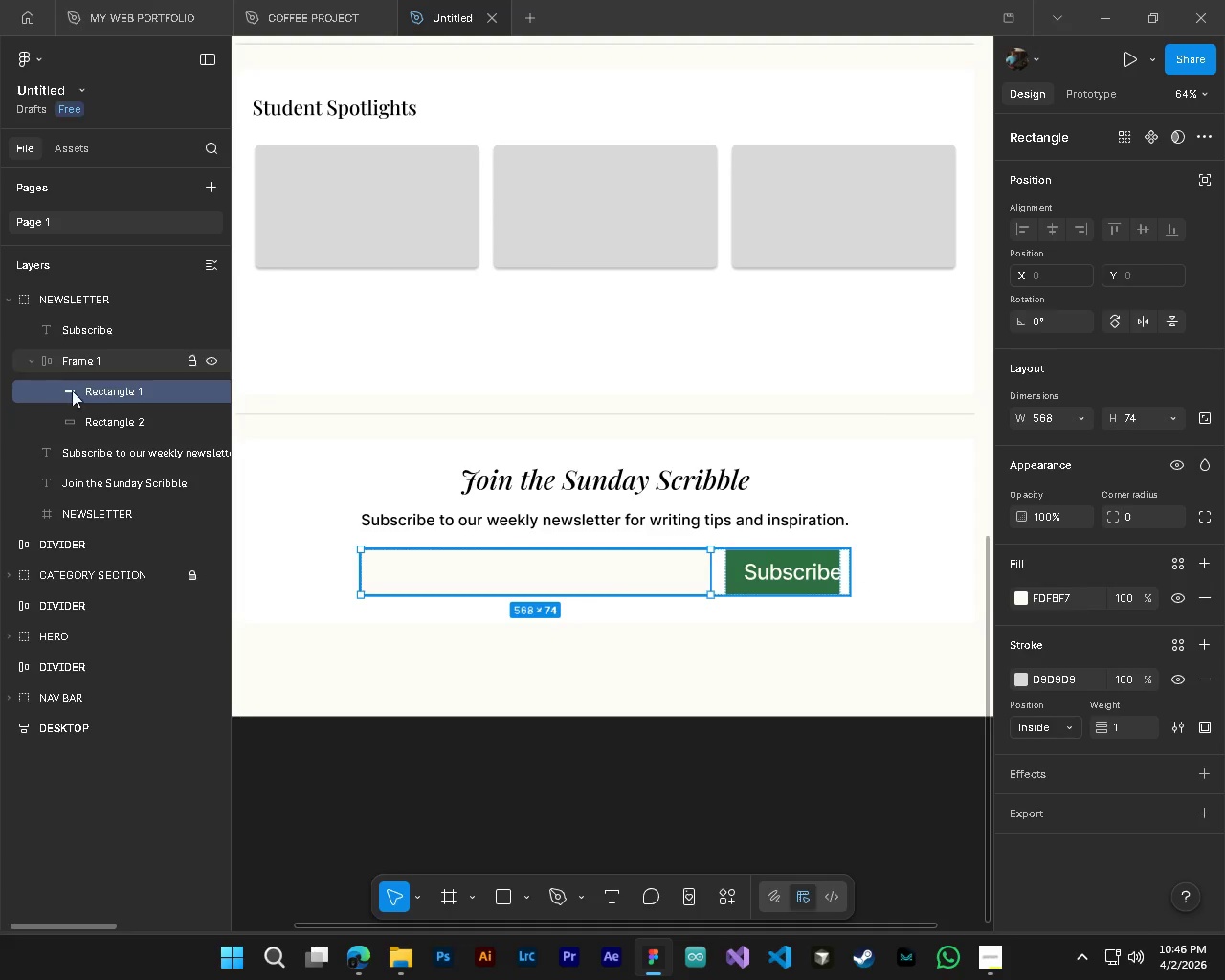 
left_click([104, 411])
 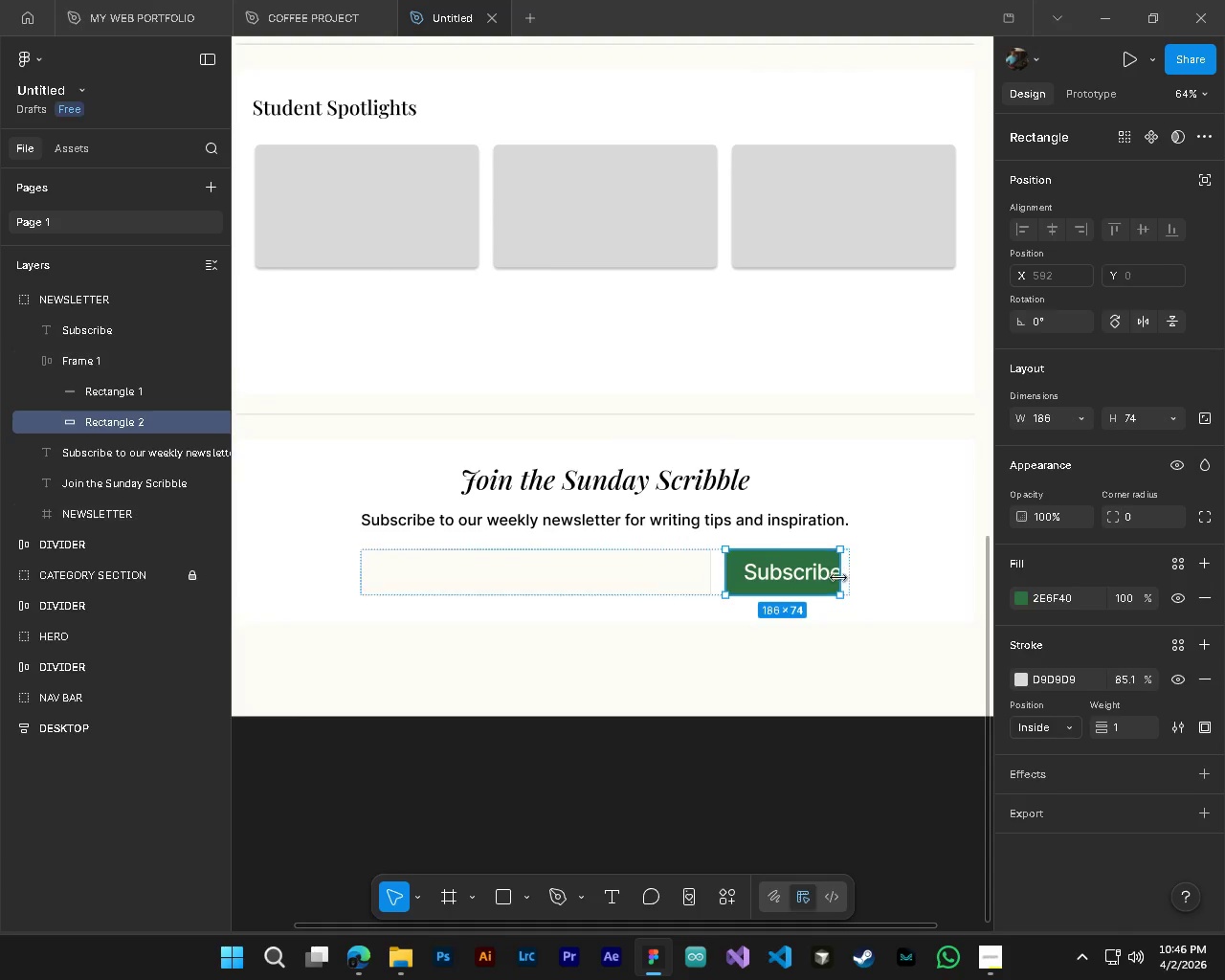 
left_click_drag(start_coordinate=[838, 578], to_coordinate=[852, 578])
 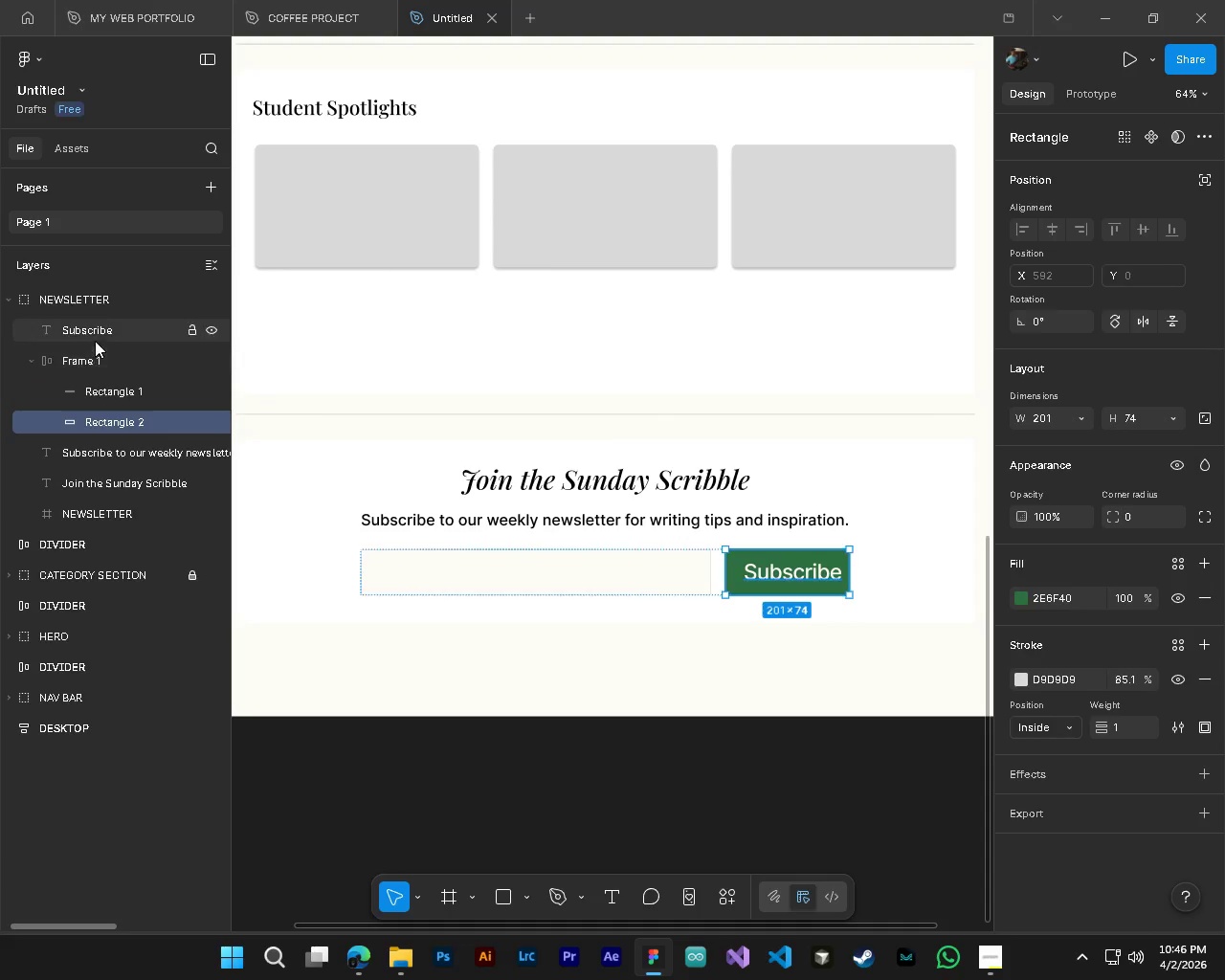 
left_click([93, 327])
 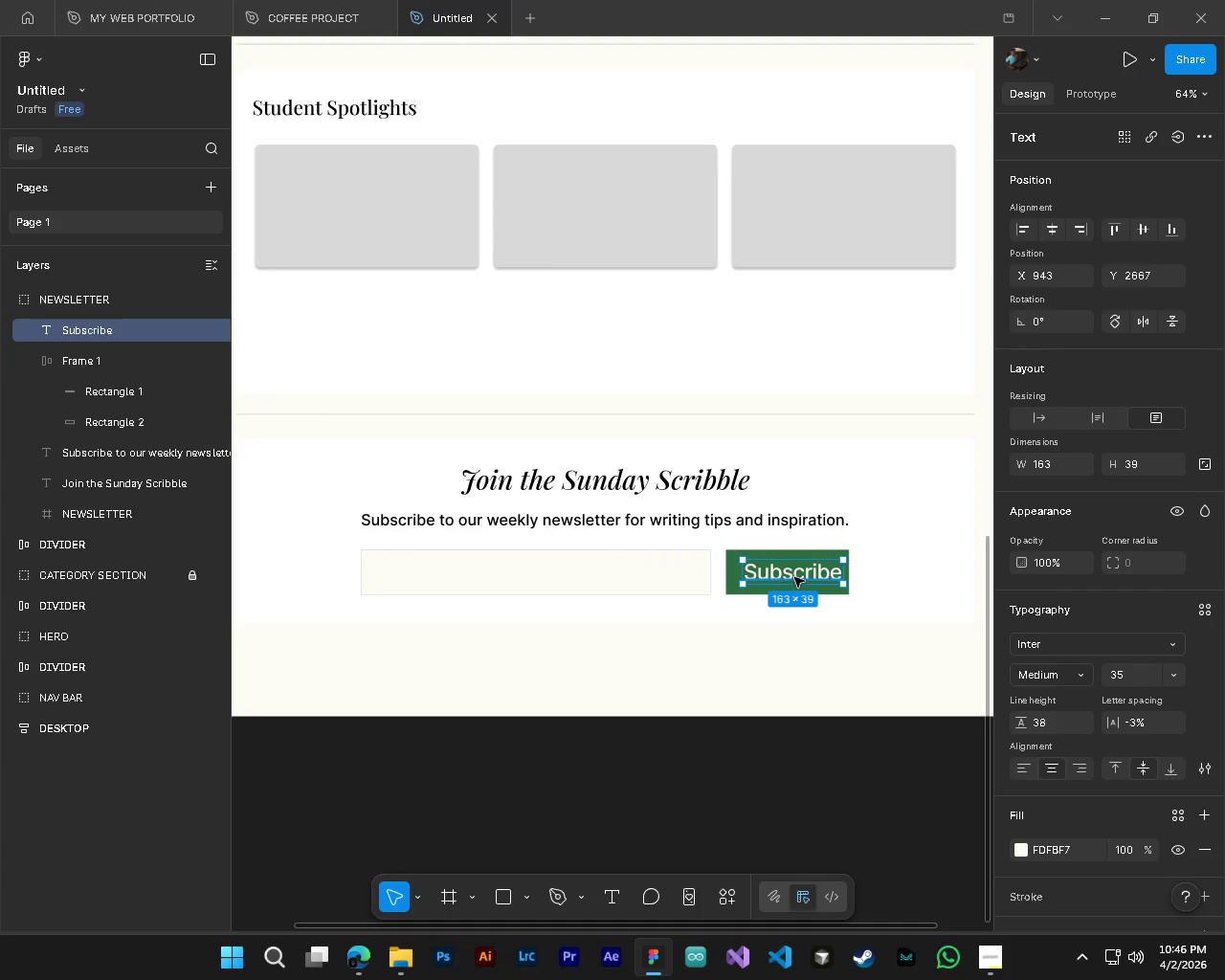 
left_click_drag(start_coordinate=[796, 579], to_coordinate=[791, 582])
 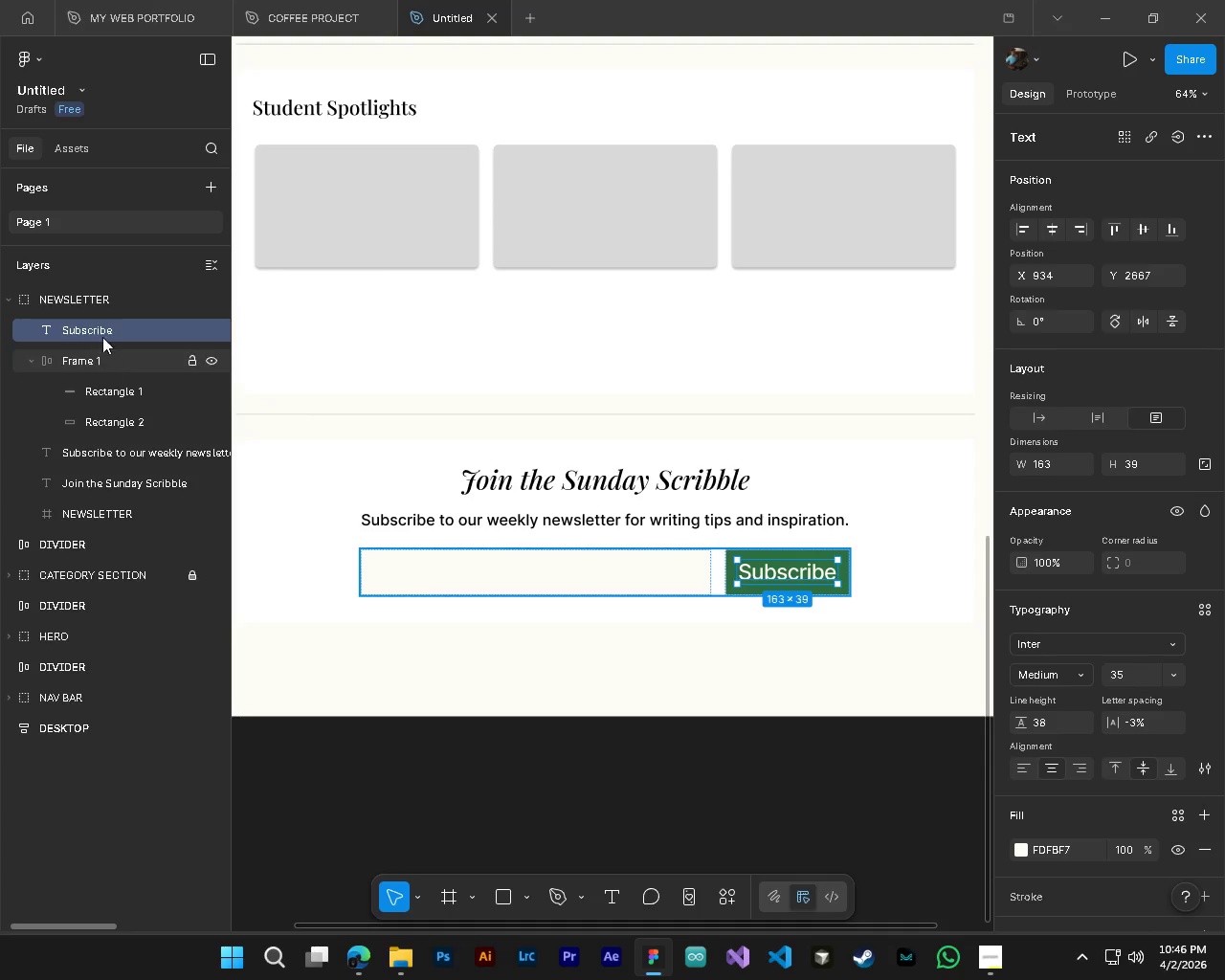 
key(Alt+AltLeft)
 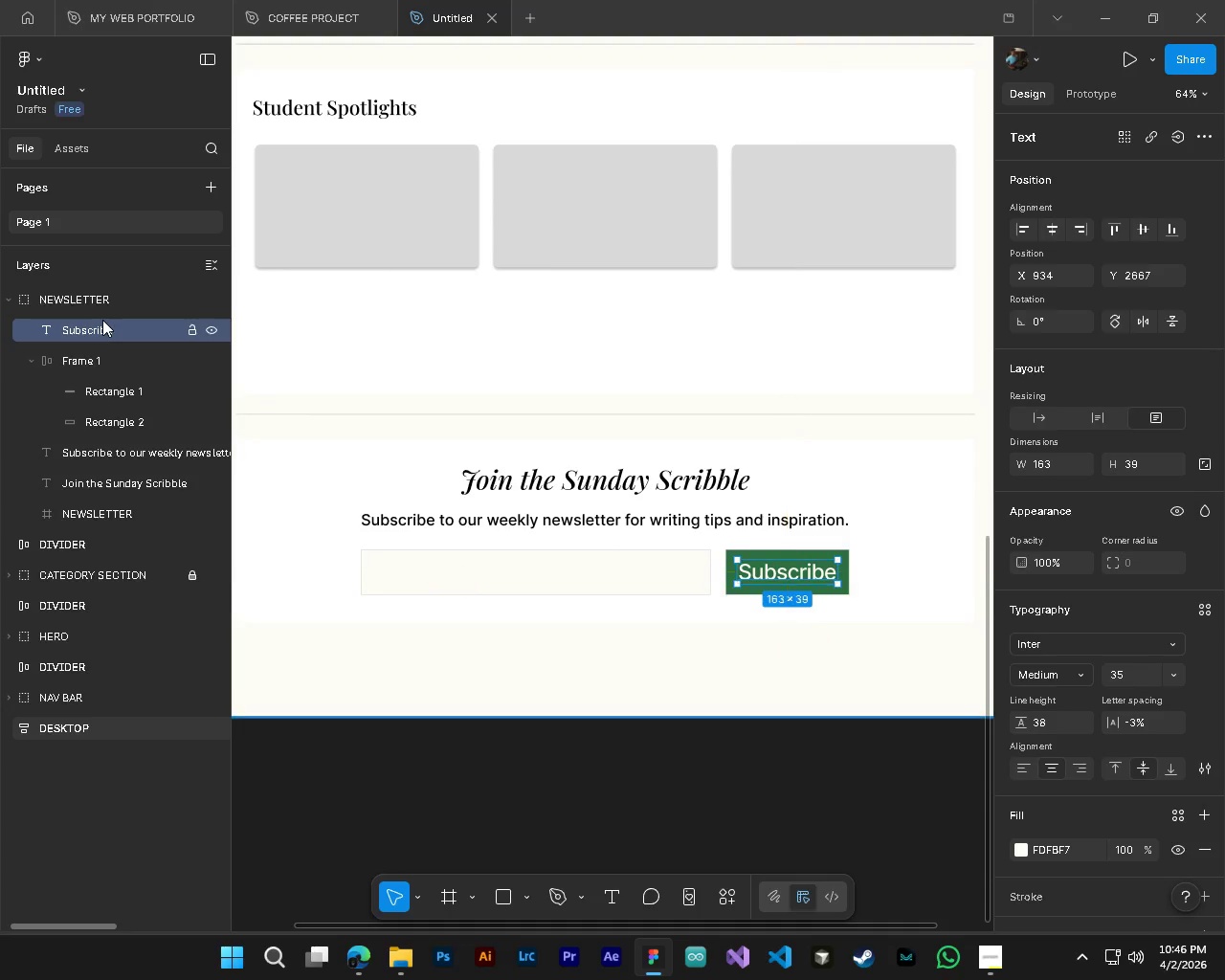 
left_click_drag(start_coordinate=[102, 320], to_coordinate=[113, 368])
 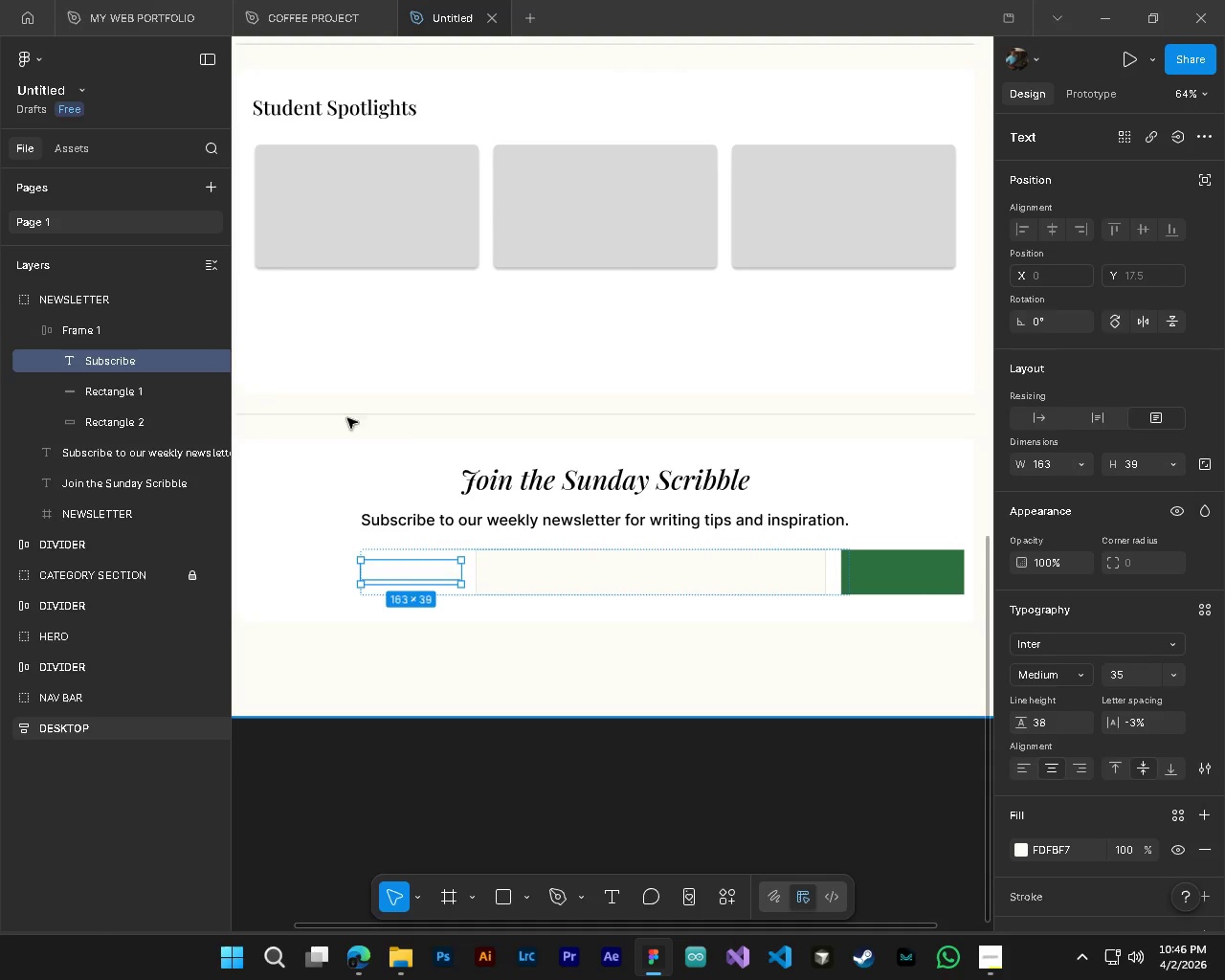 
key(Control+Z)
 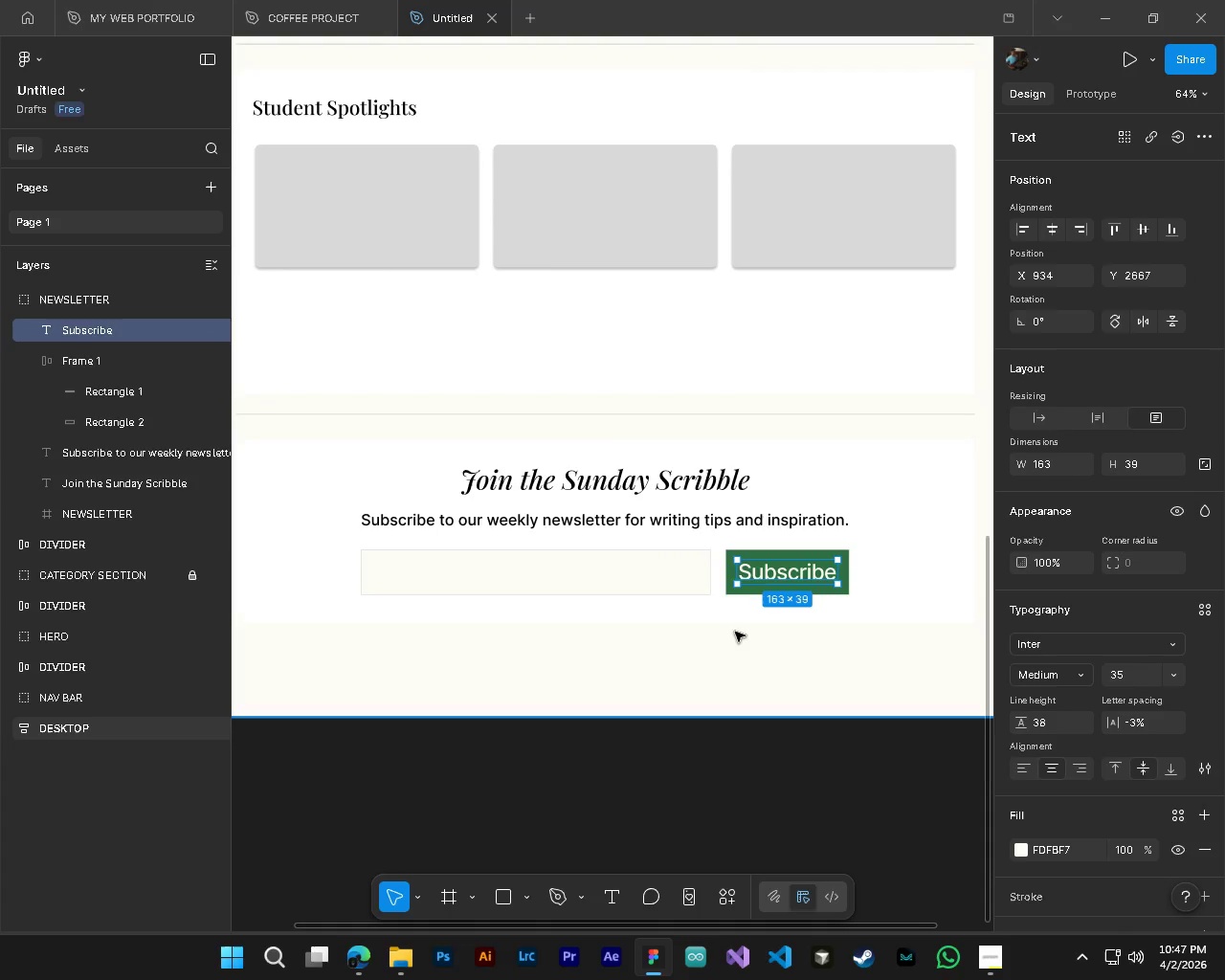 
hold_key(key=ControlLeft, duration=1.51)
left_click([97, 363])
 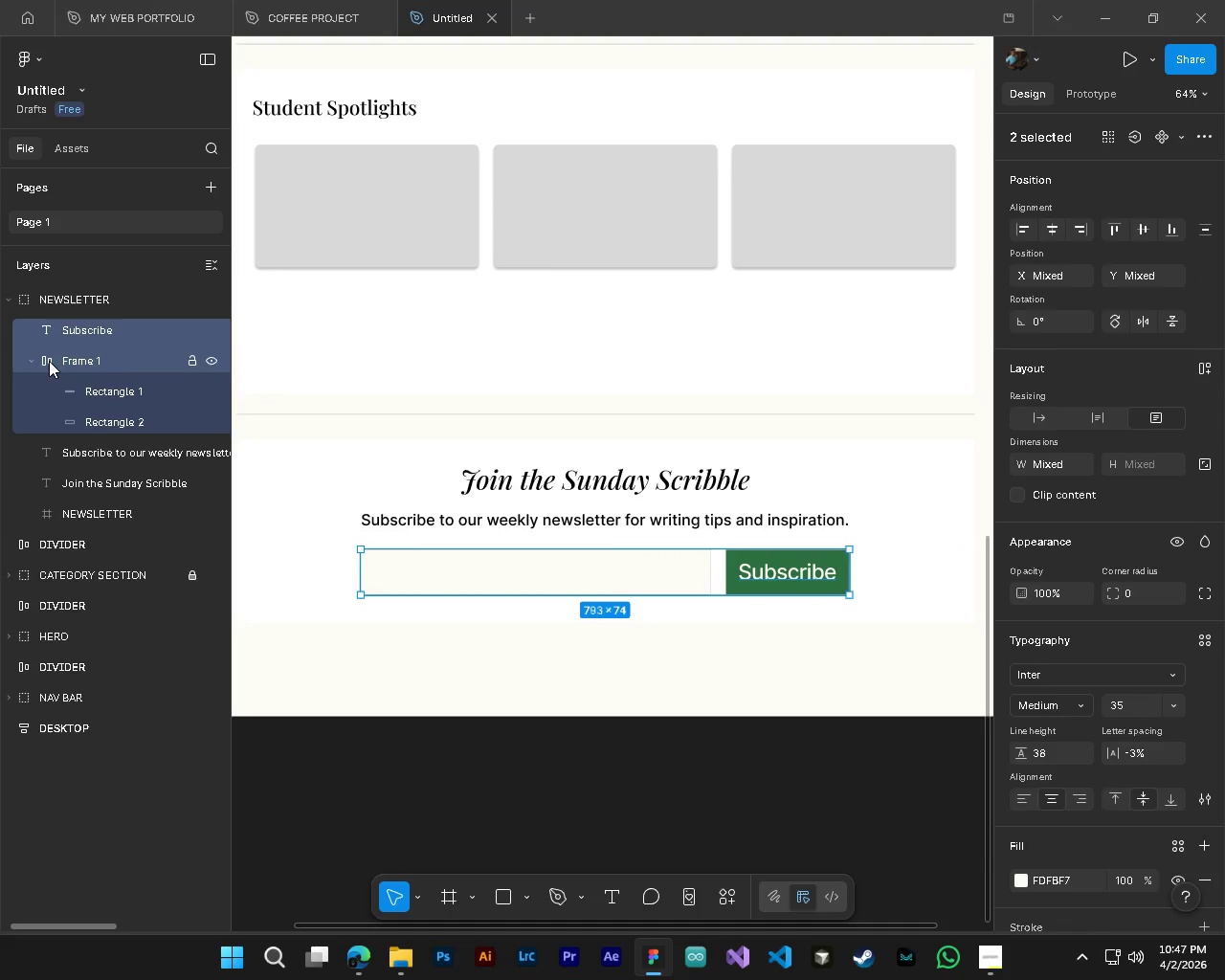 
key(Control+G)
 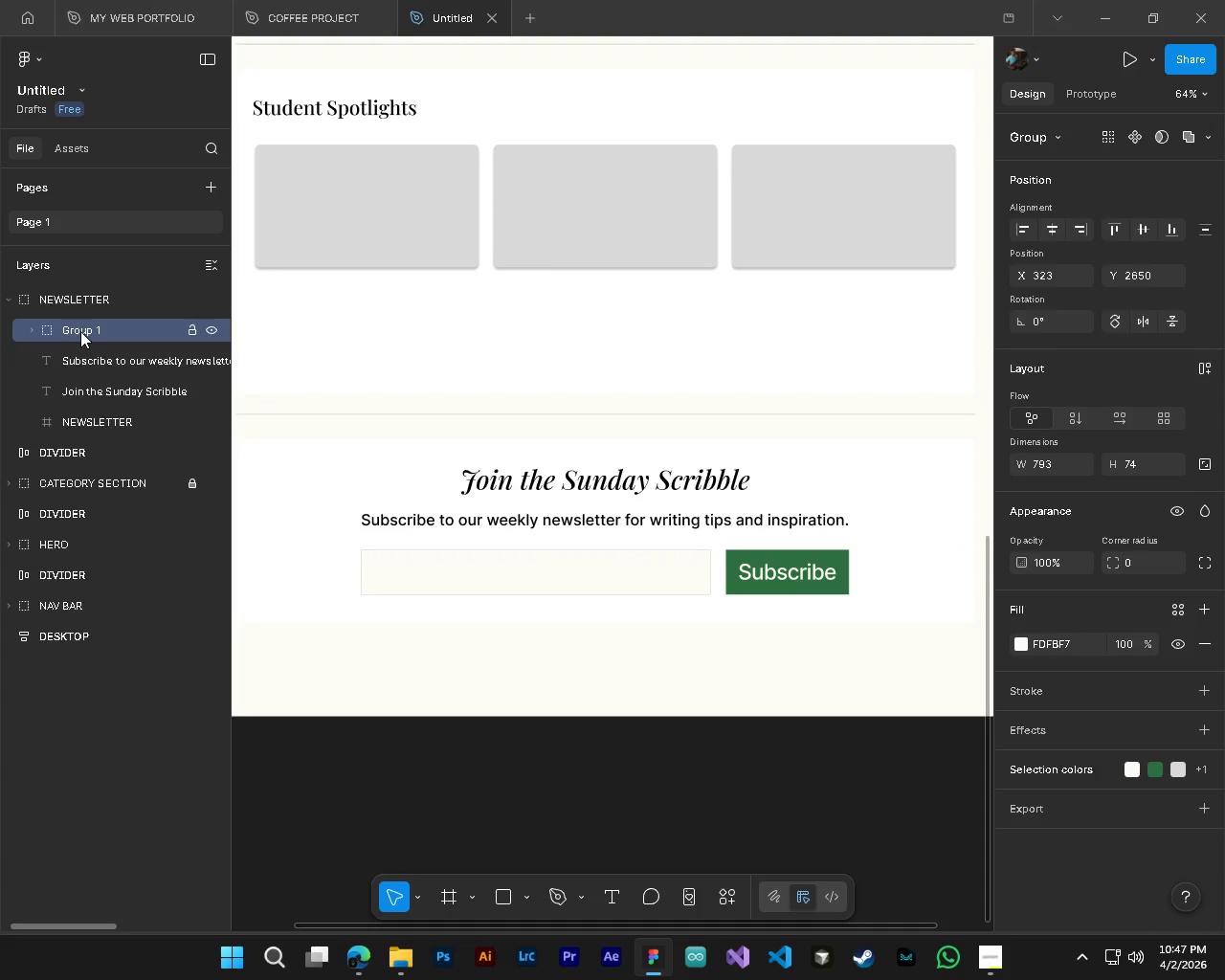 
double_click([80, 331])
 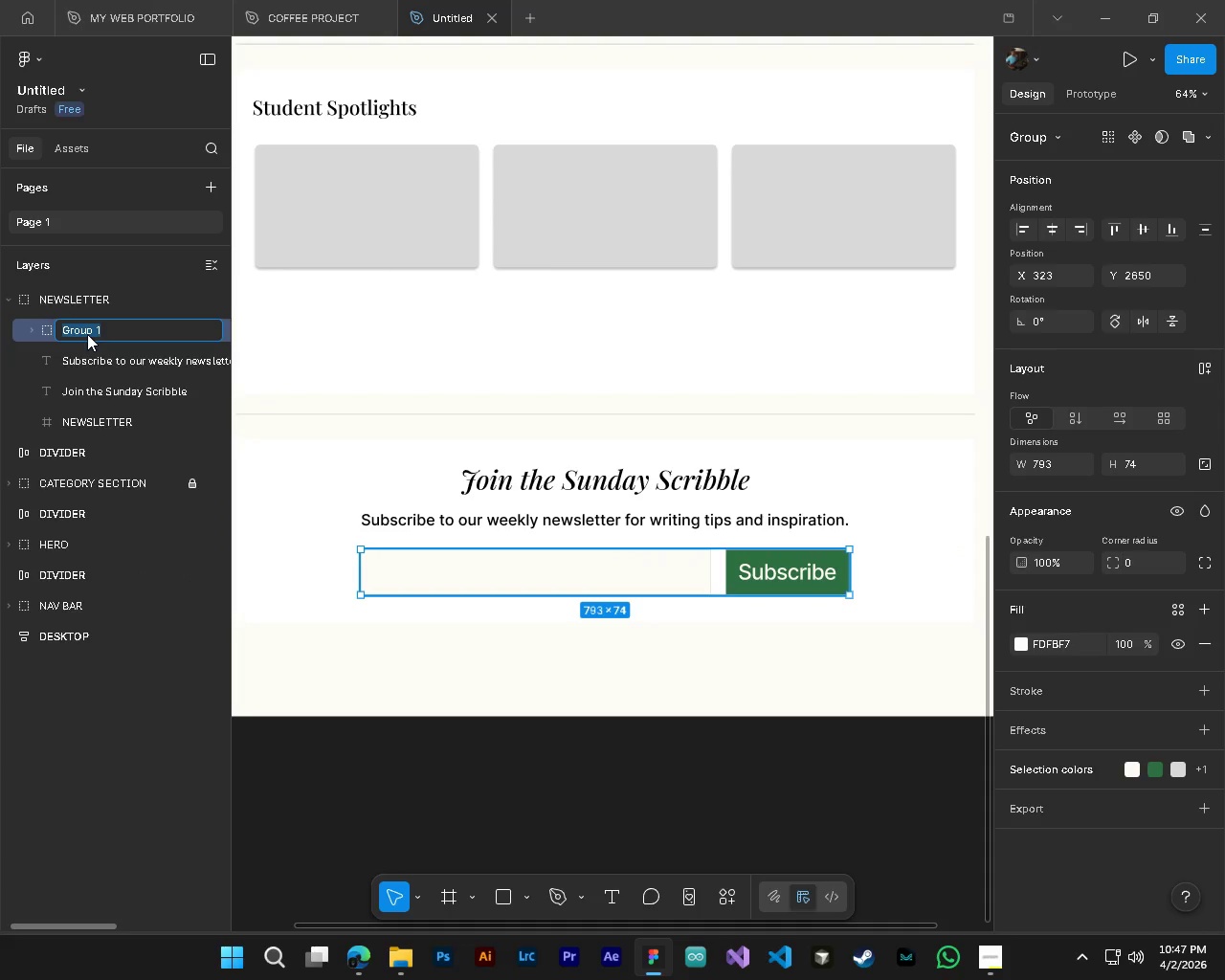 
type(SUBSCRIBE)
 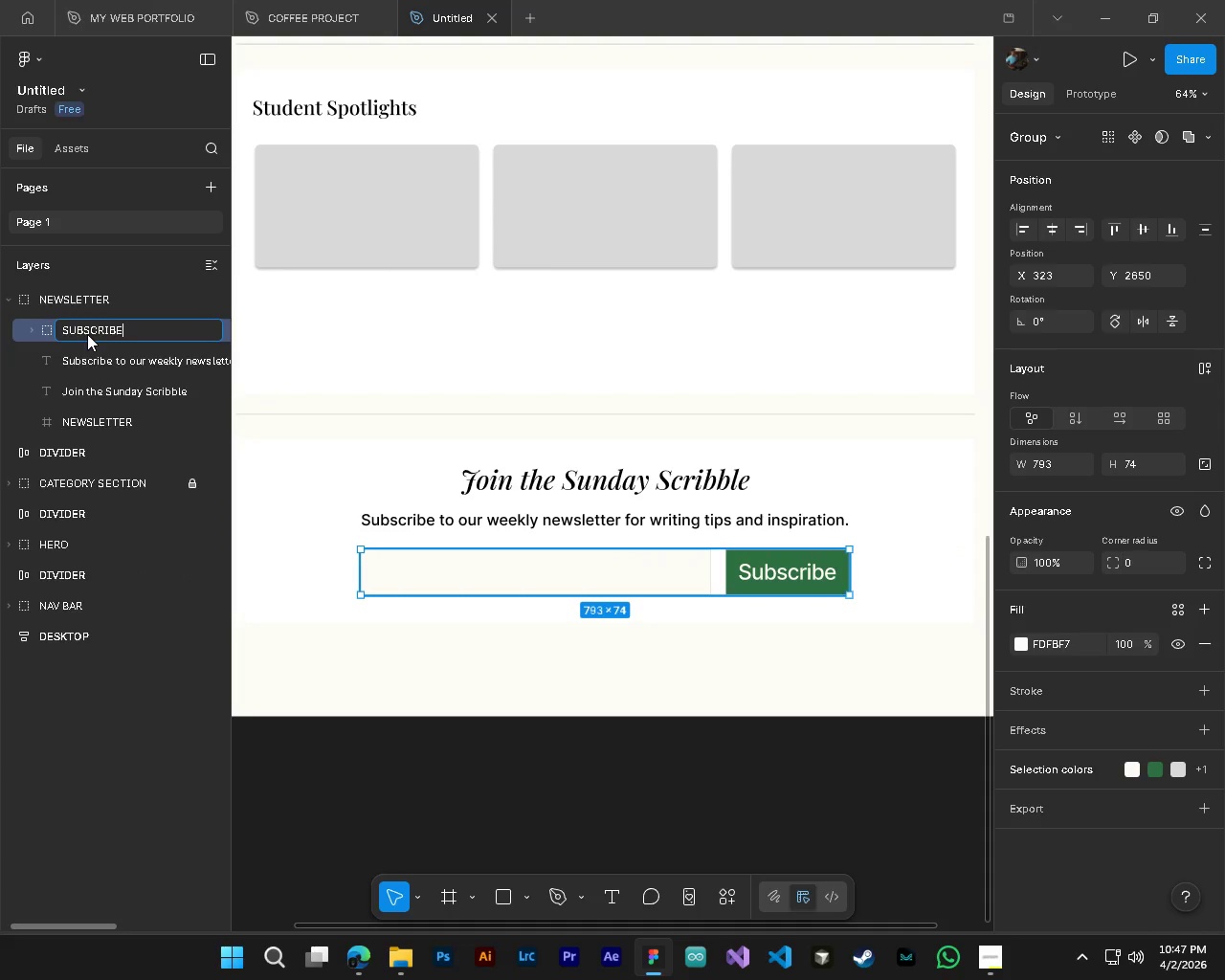 
key(Enter)
 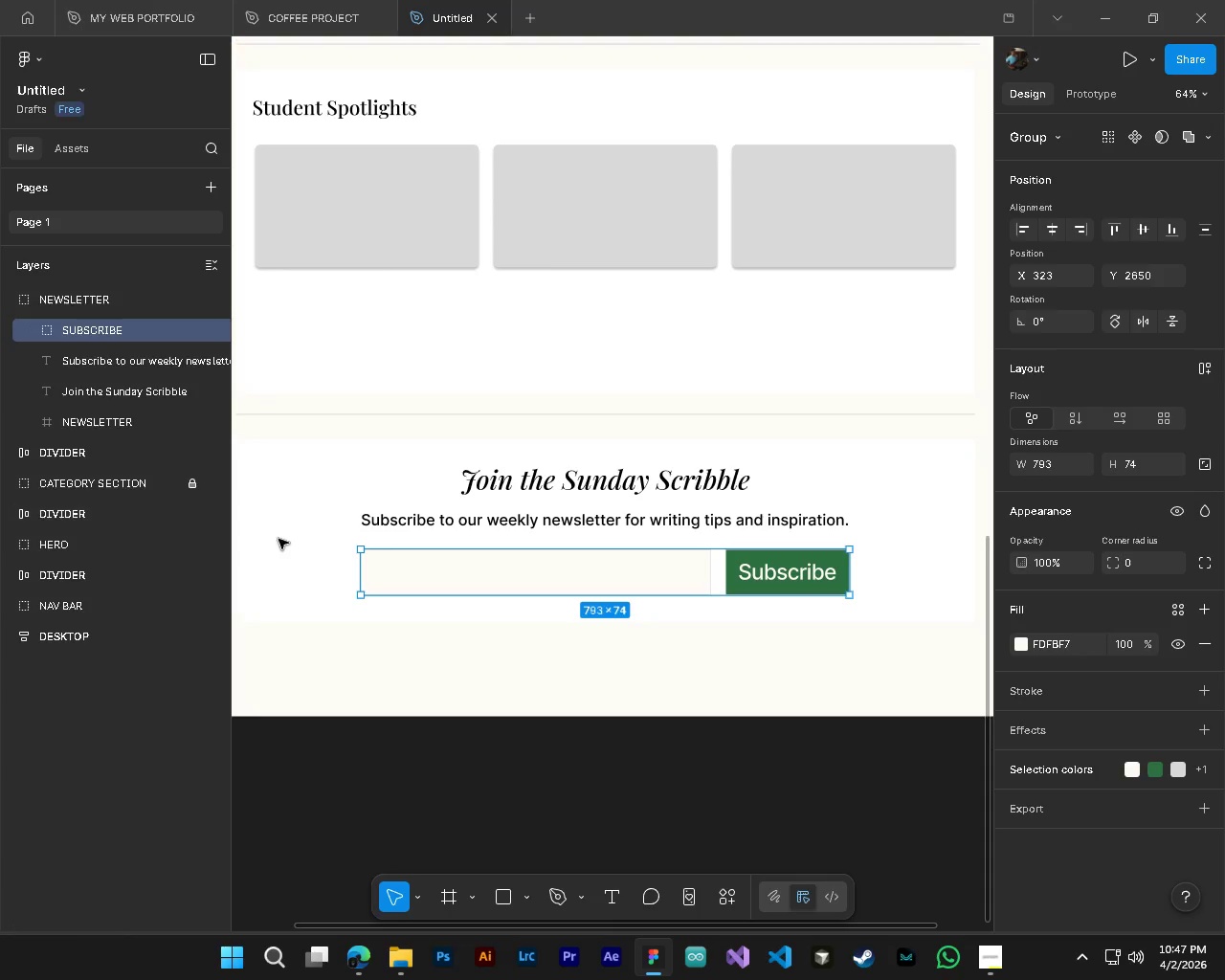 
hold_key(key=ControlLeft, duration=0.66)